 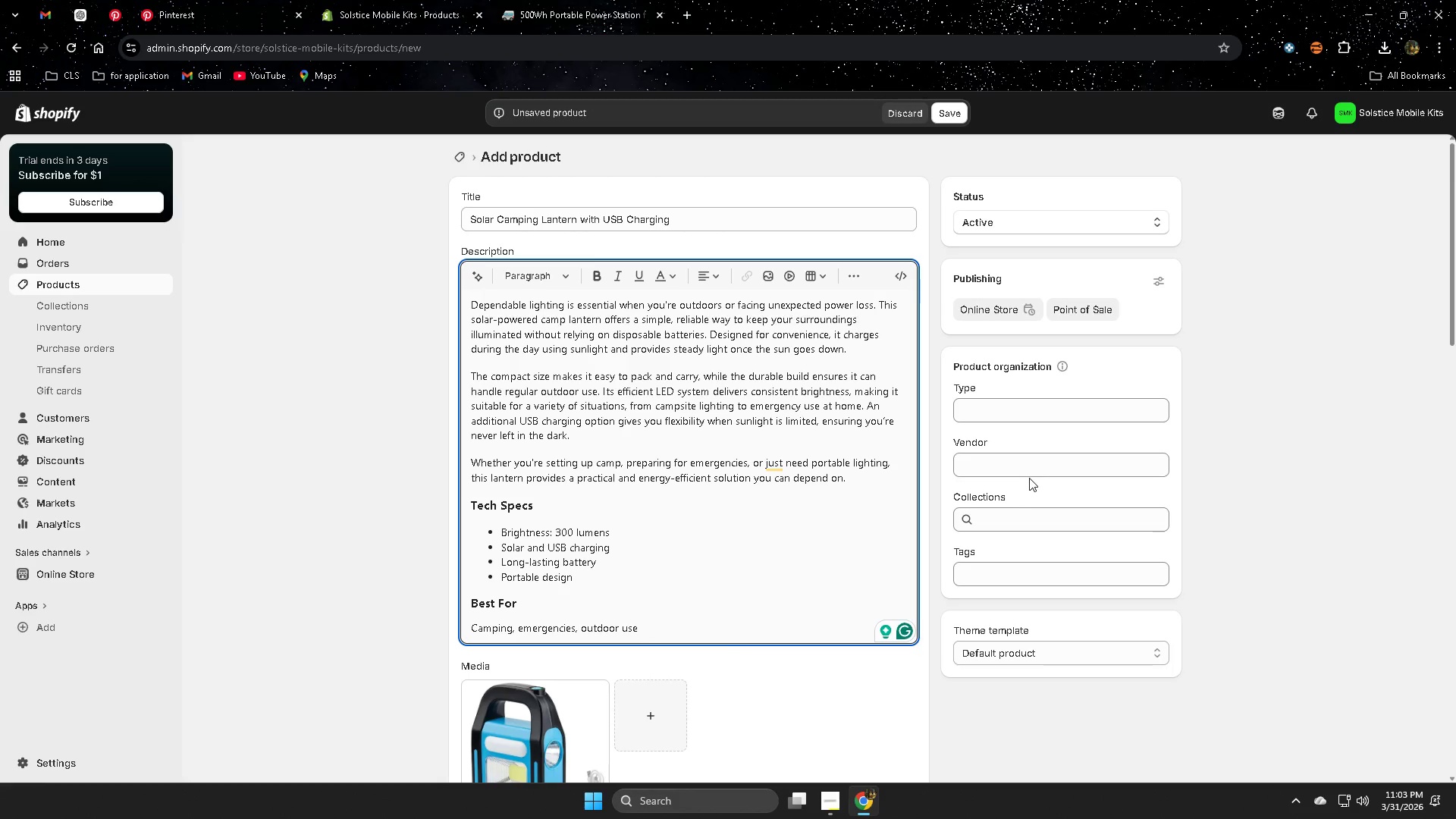 
scroll: coordinate [743, 467], scroll_direction: up, amount: 1.0
 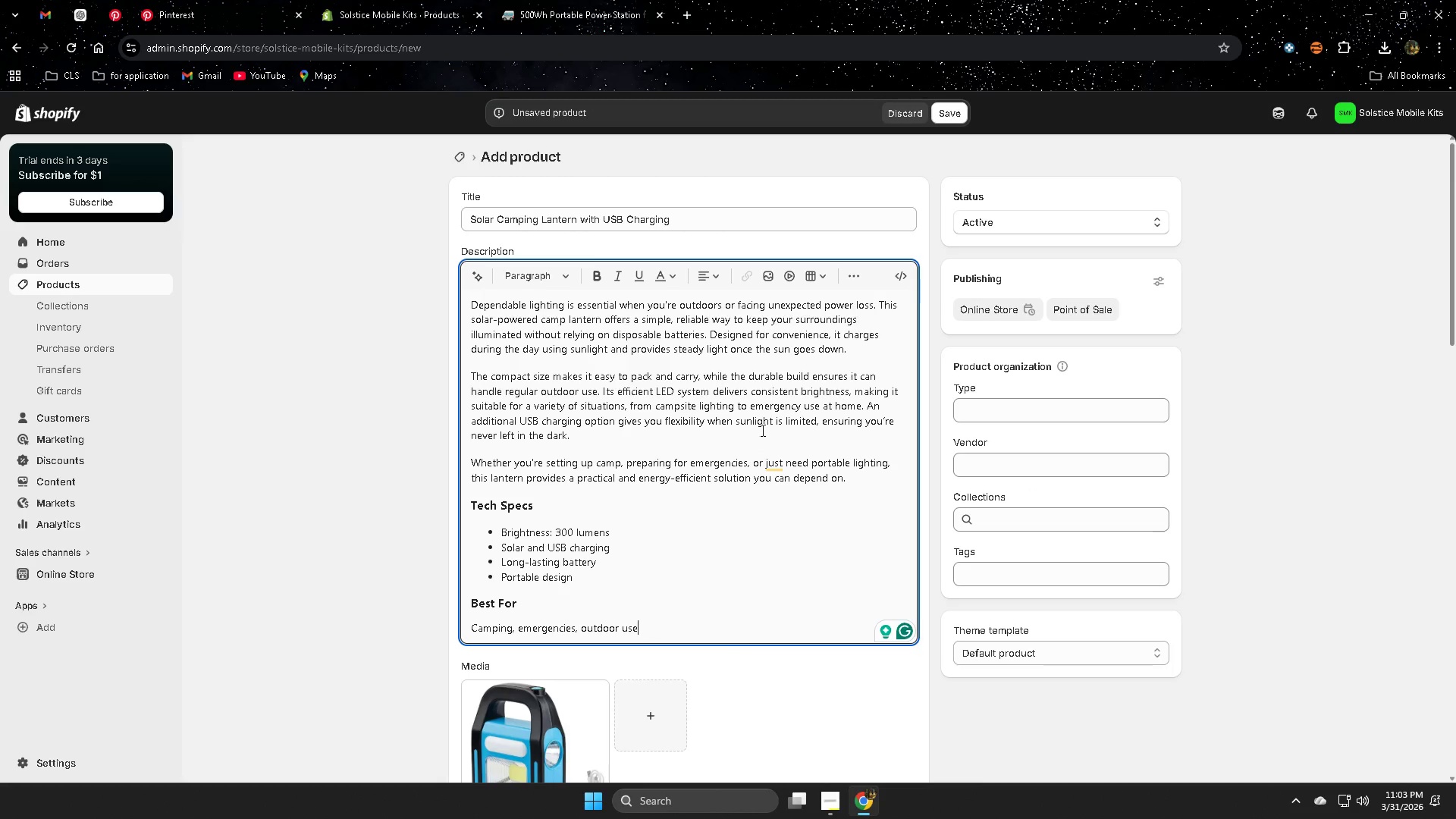 
left_click([902, 609])
 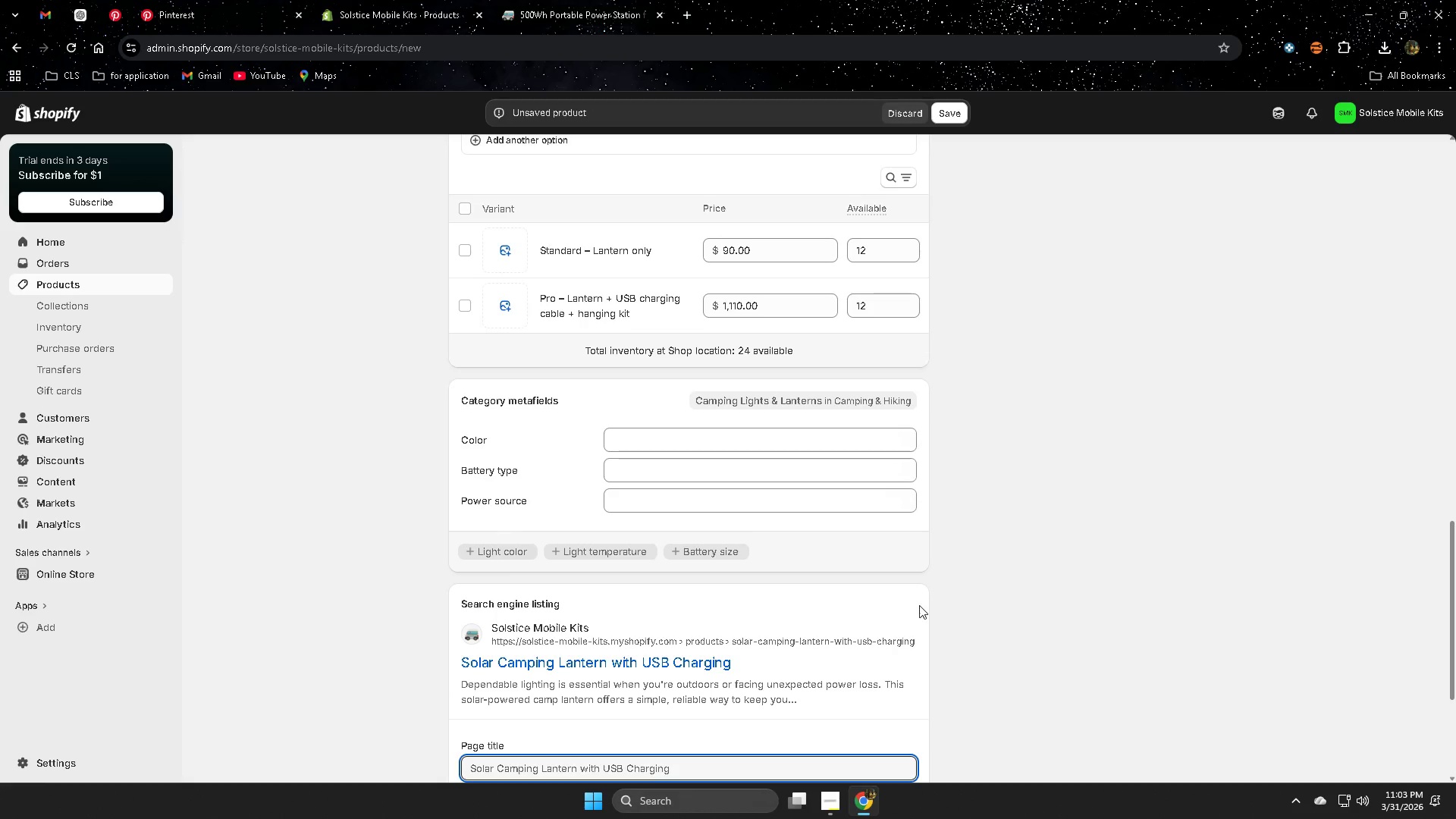 
scroll: coordinate [925, 573], scroll_direction: down, amount: 20.0
 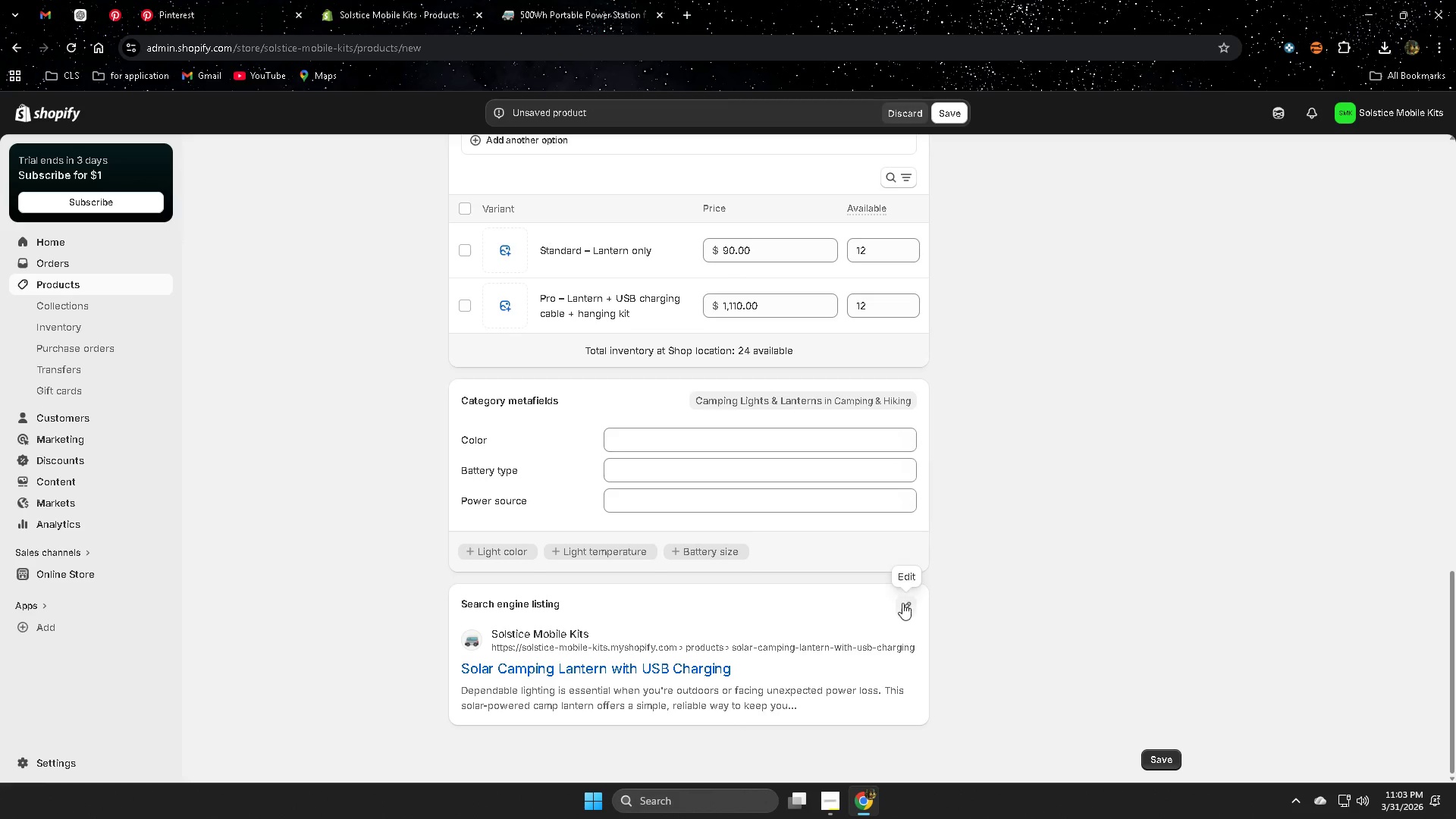 
left_click([82, 17])
 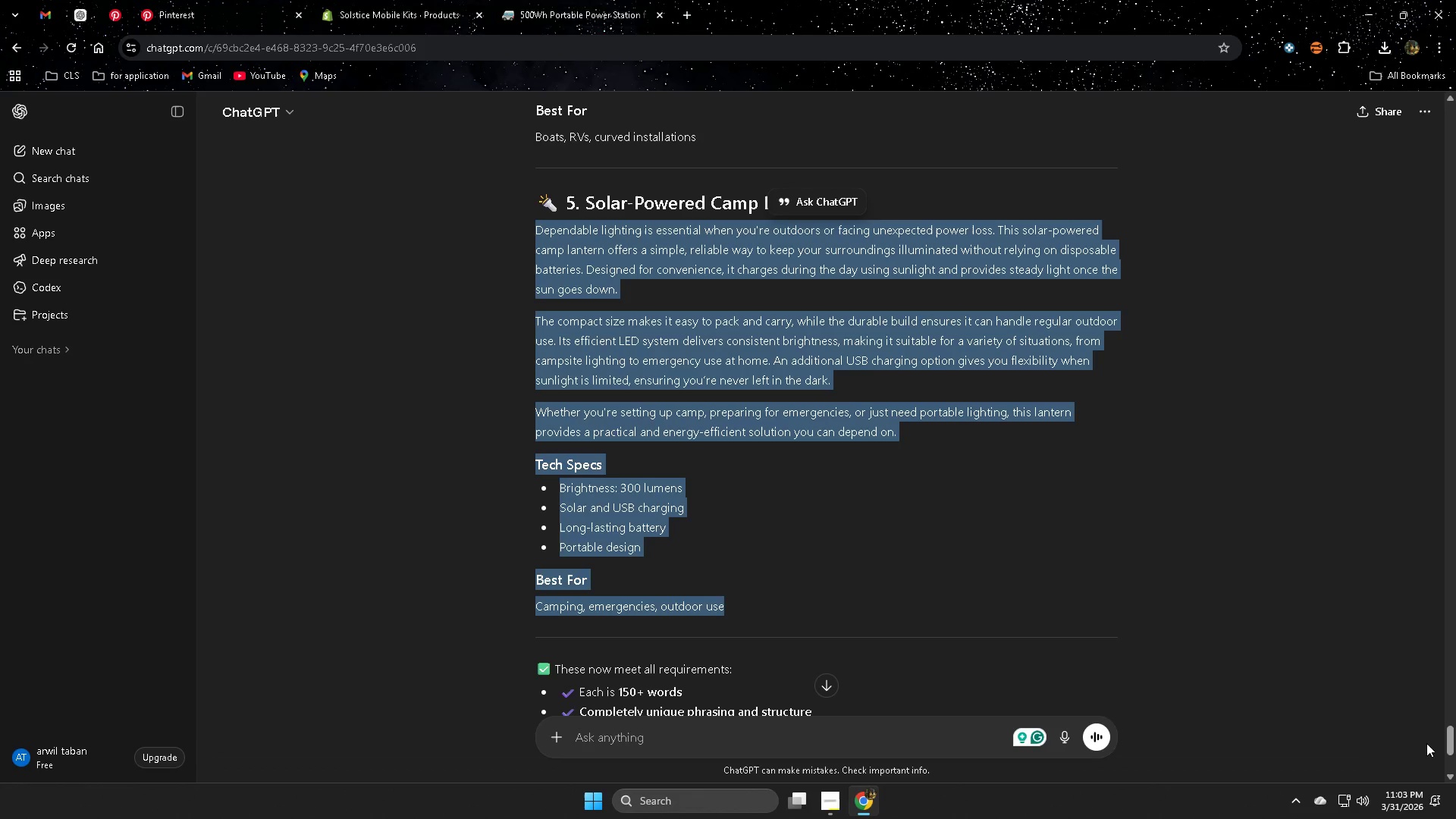 
scroll: coordinate [921, 601], scroll_direction: down, amount: 4.0
 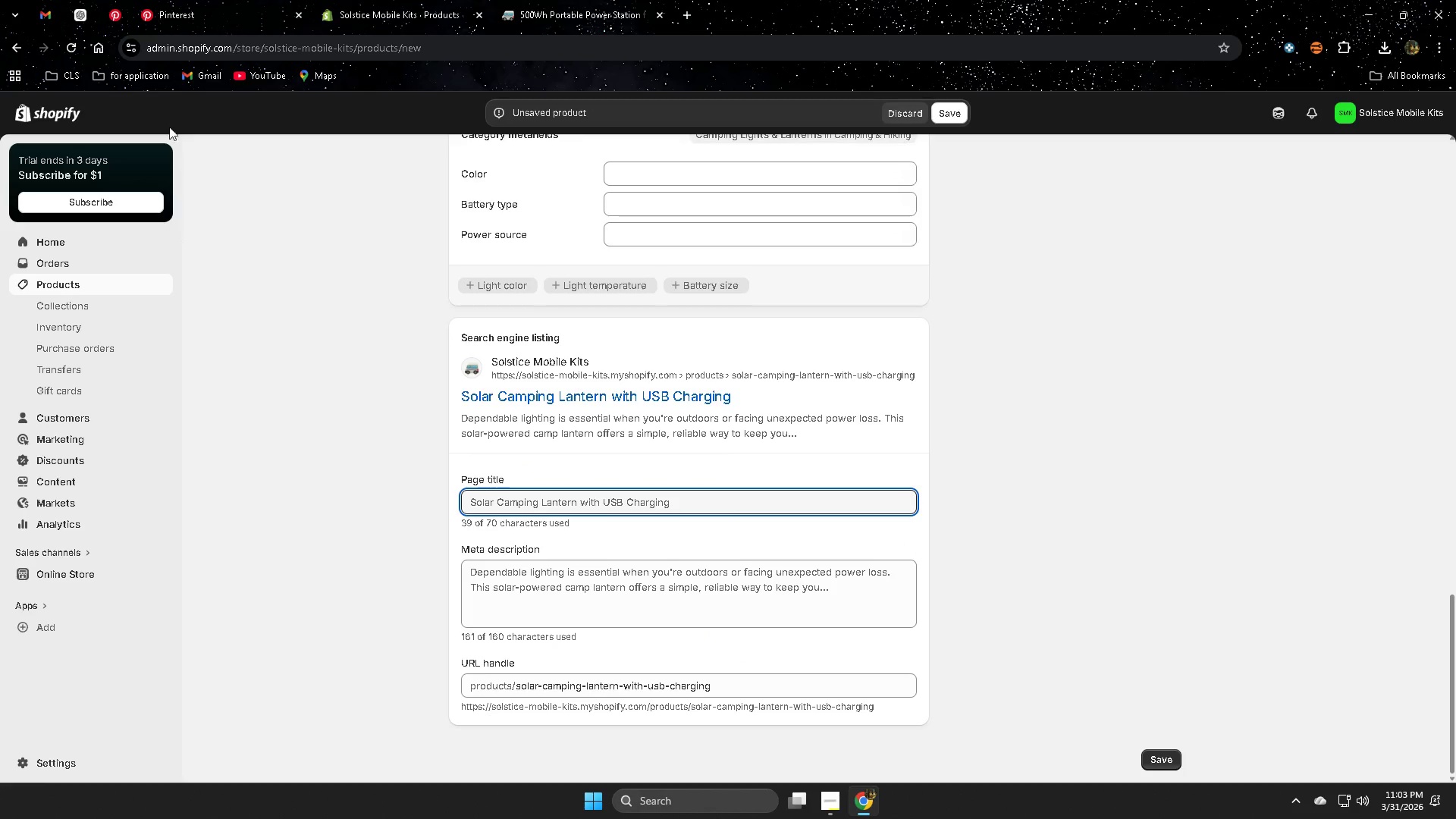 
left_click_drag(start_coordinate=[1450, 742], to_coordinate=[1400, 272])
 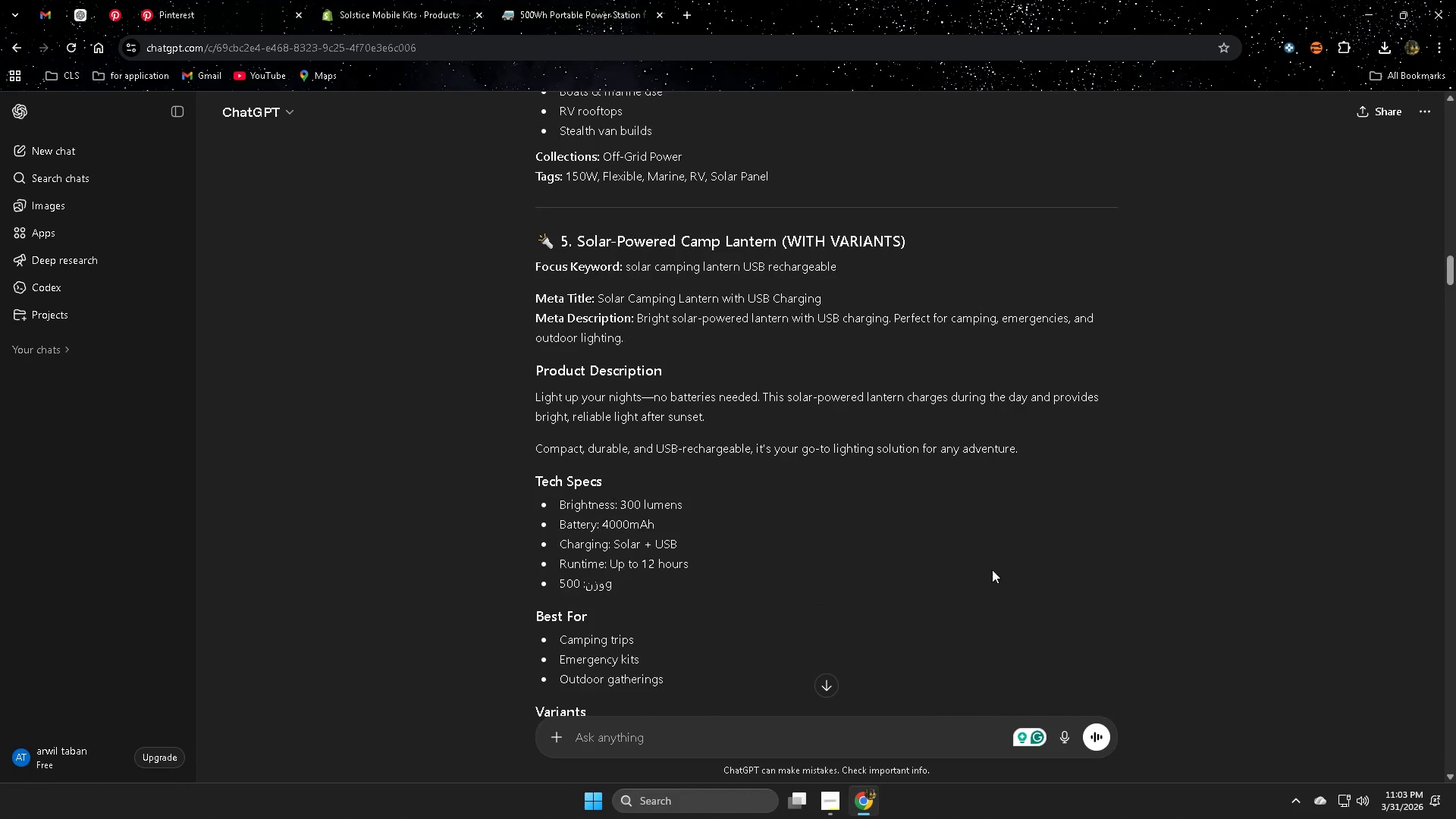 
scroll: coordinate [990, 565], scroll_direction: none, amount: 0.0
 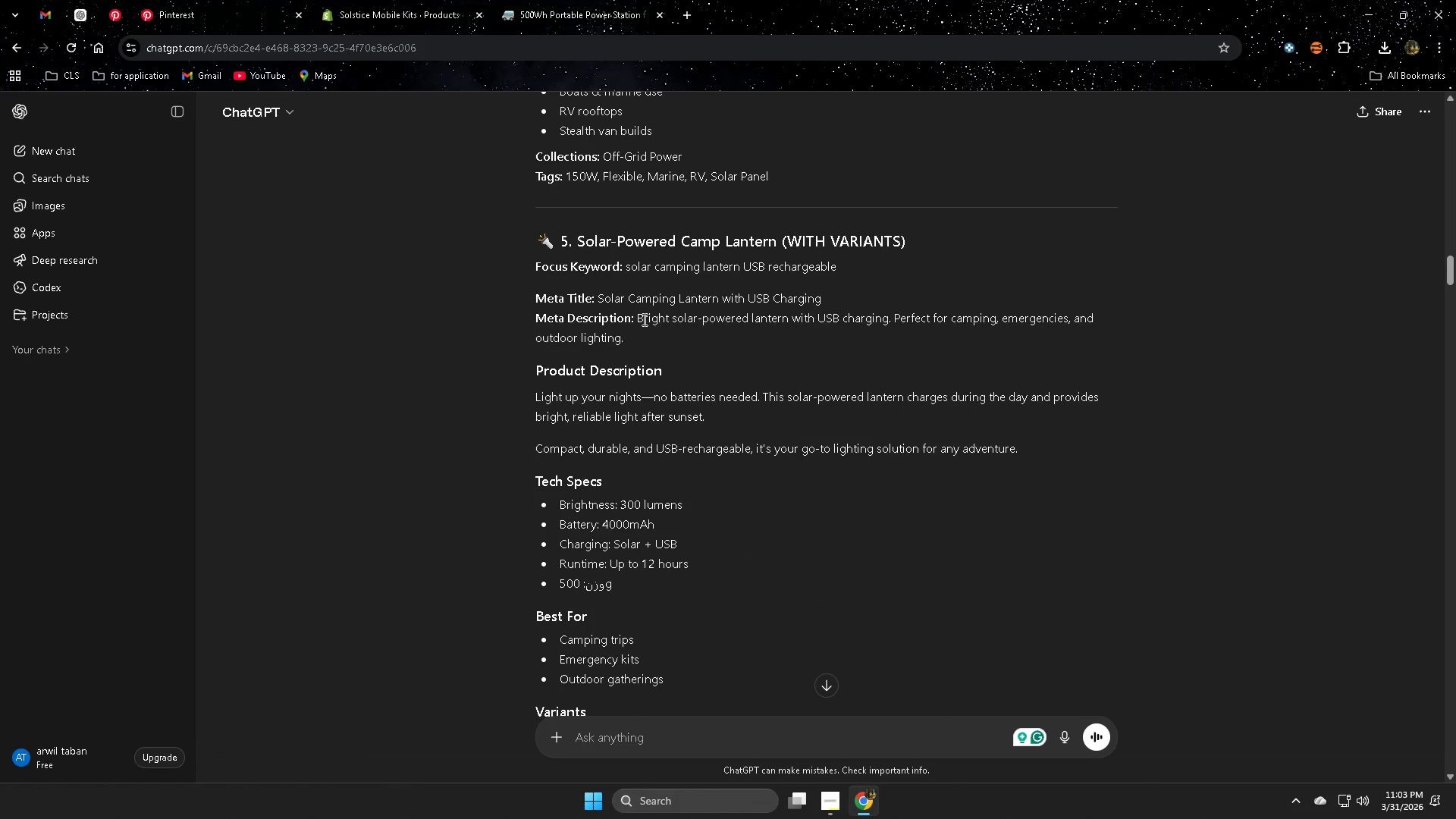 
left_click_drag(start_coordinate=[649, 320], to_coordinate=[656, 335])
 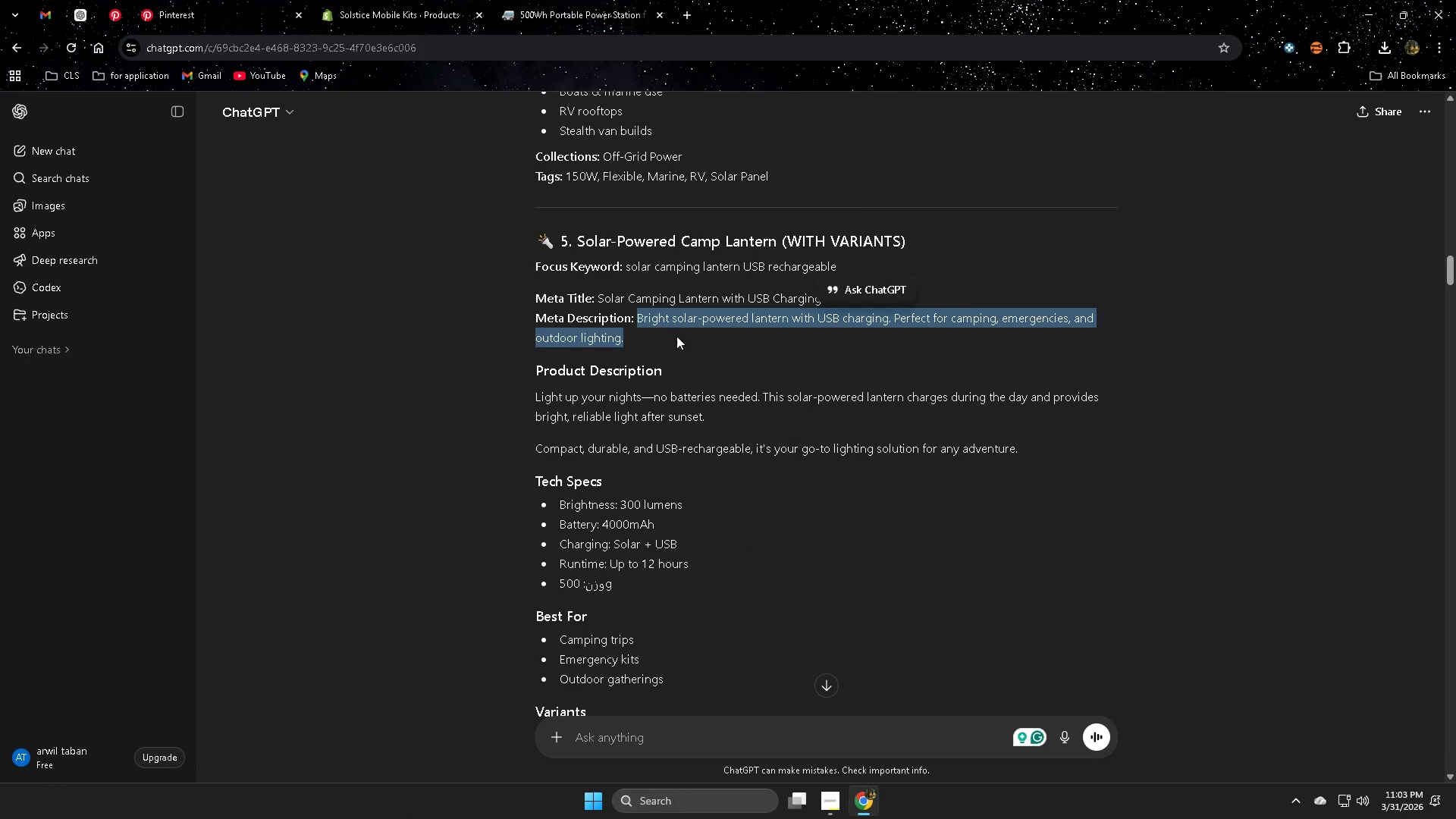 
key(Control+ControlLeft)
 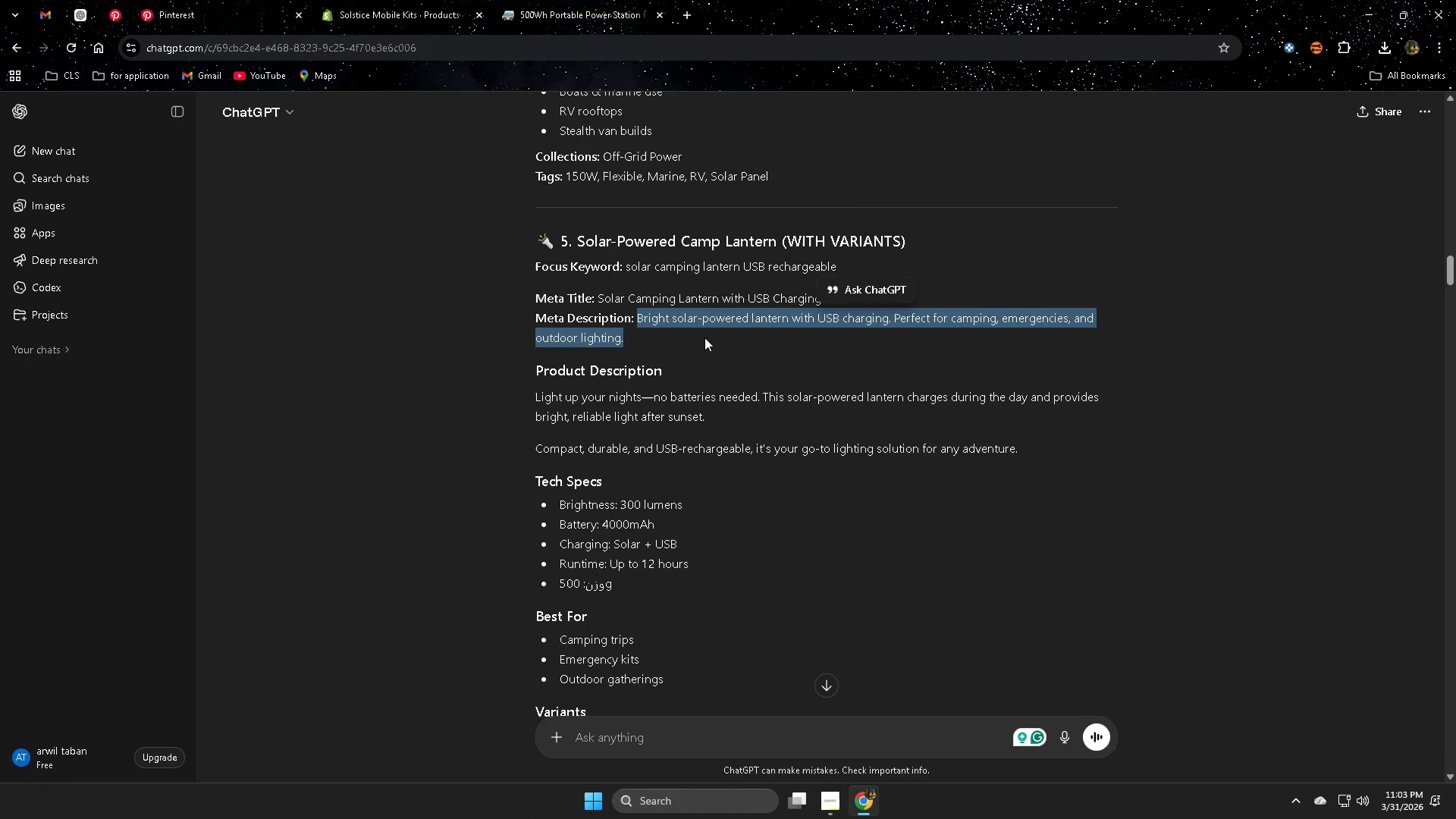 
key(Control+C)
 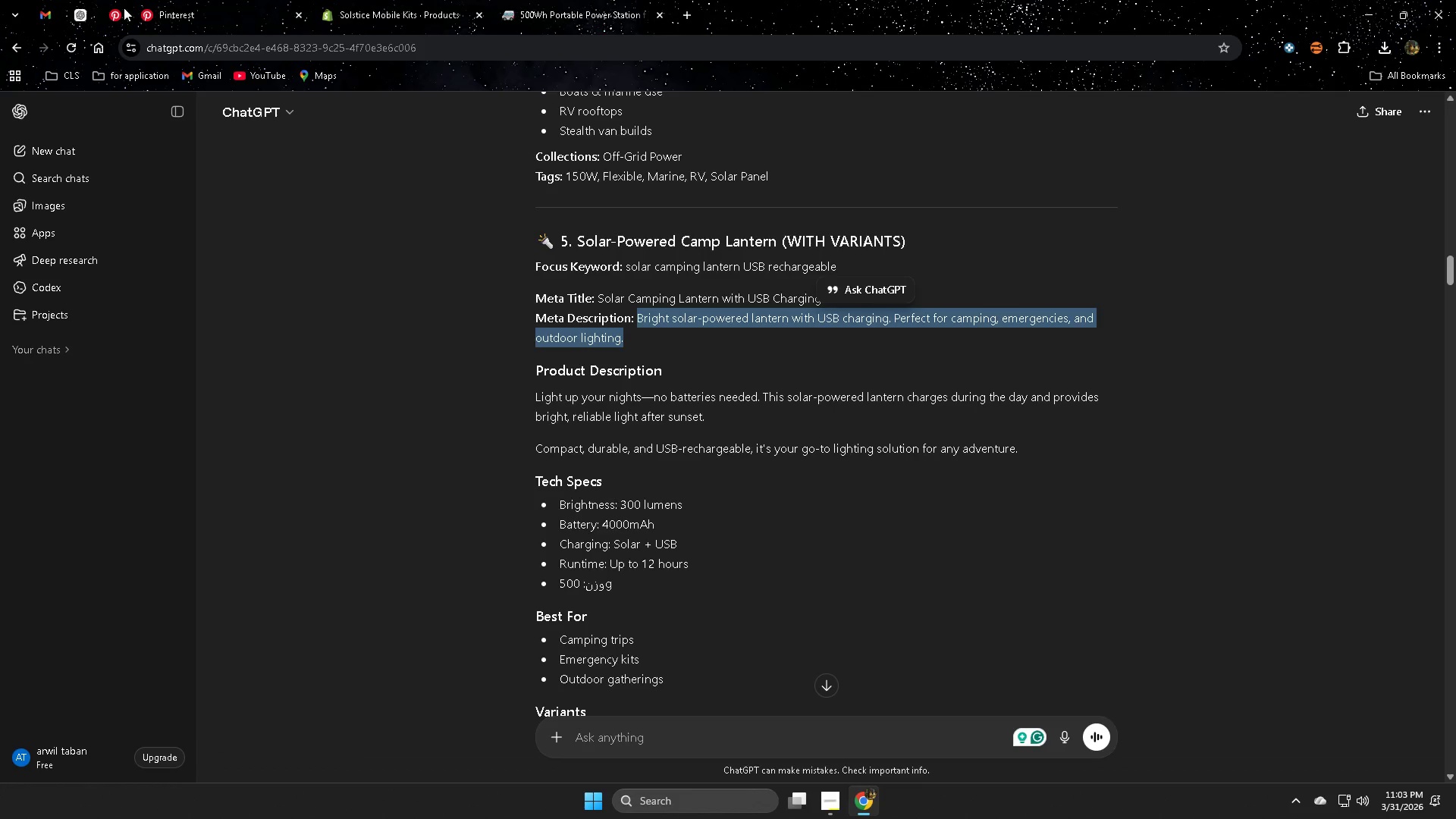 
left_click([532, 3])
 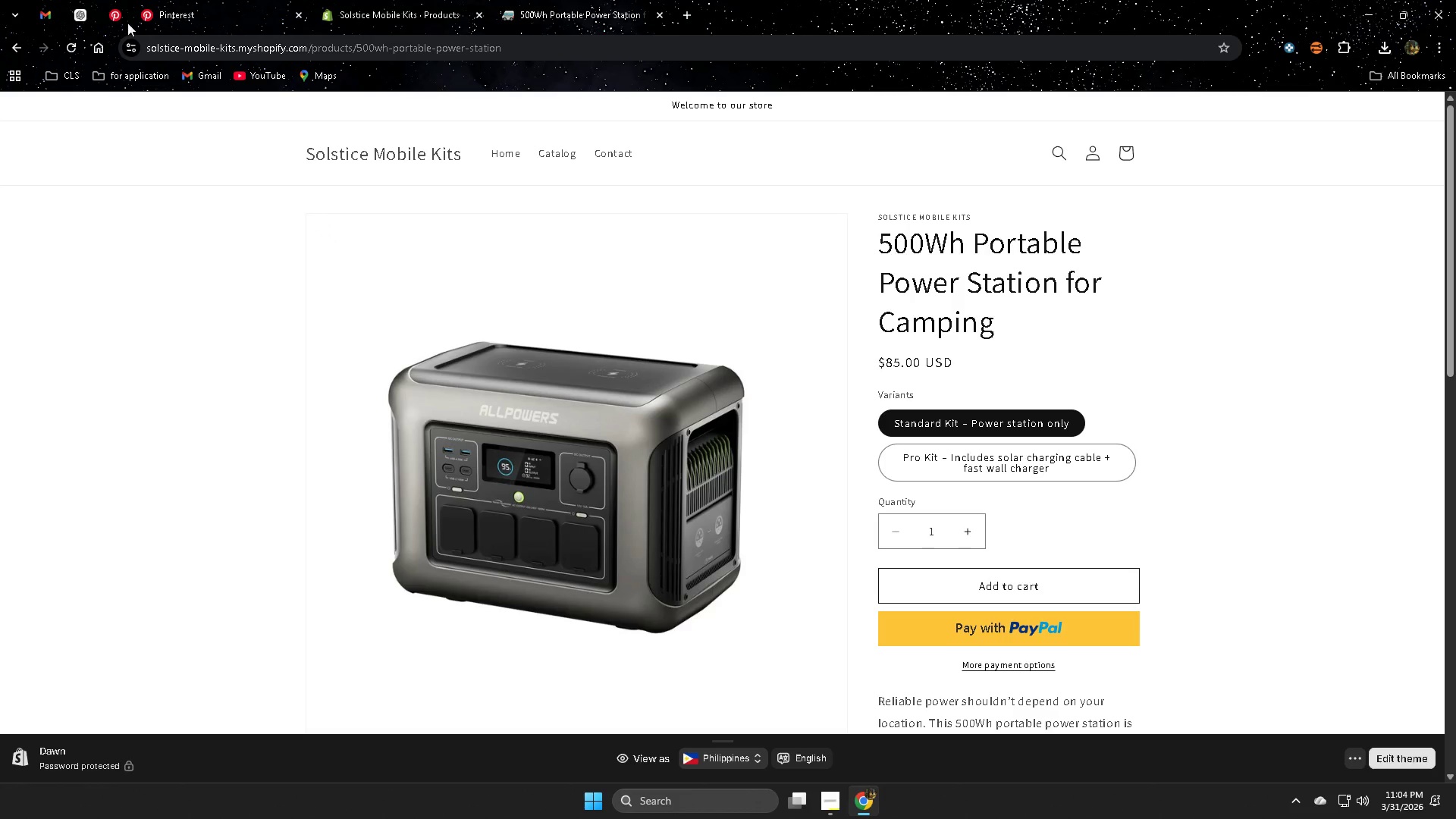 
left_click([78, 14])
 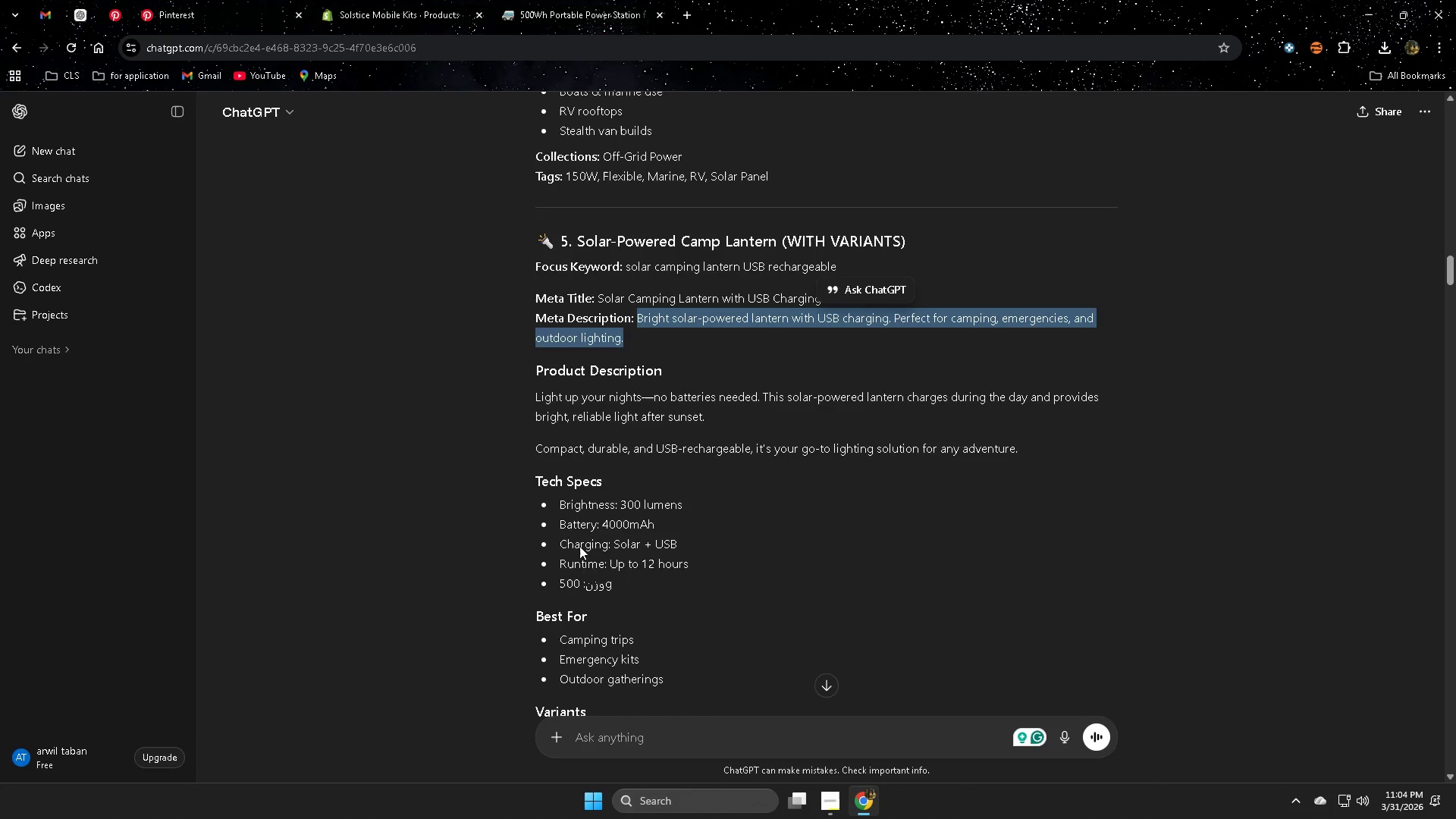 
left_click([391, 16])
 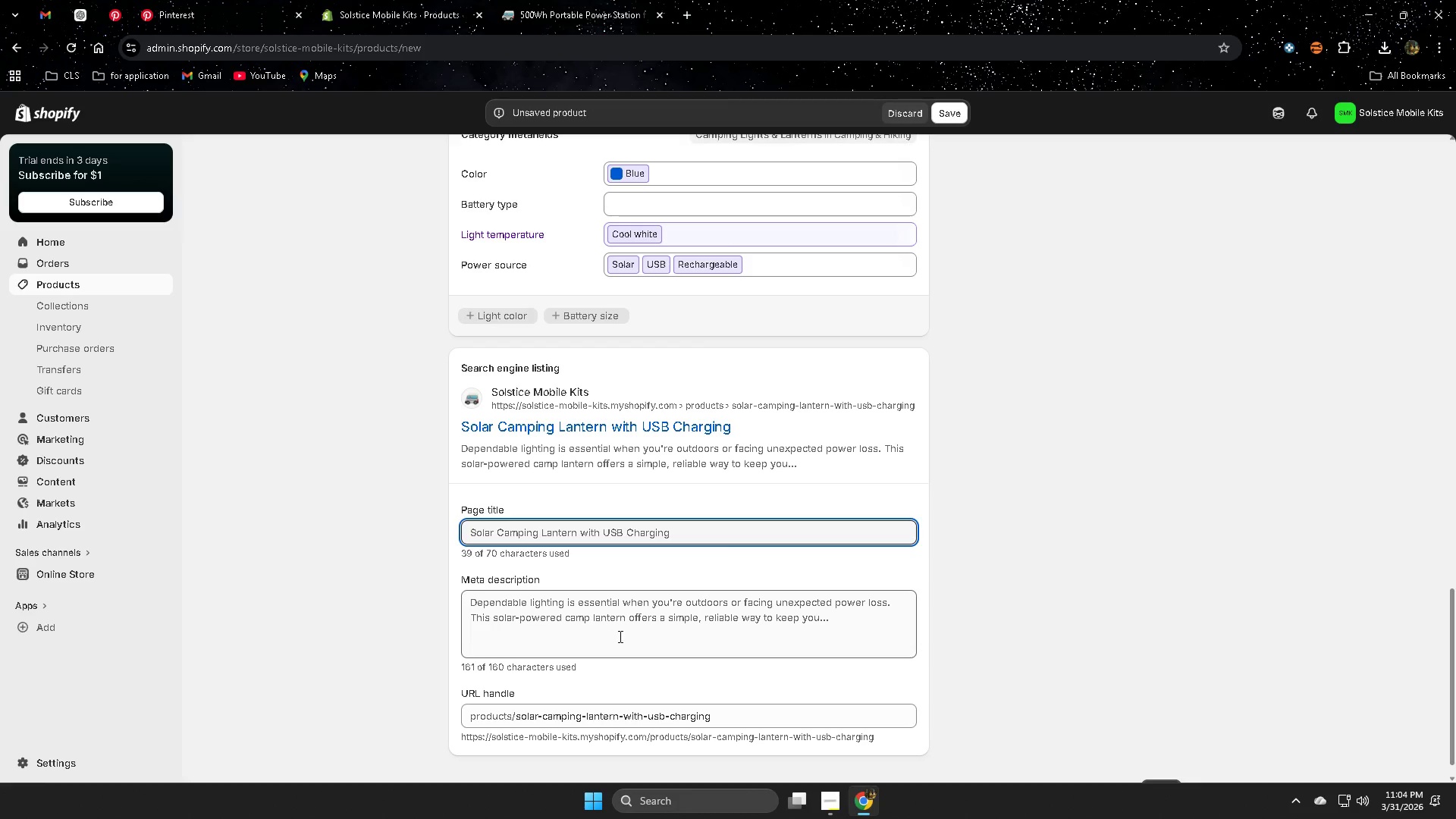 
left_click([621, 613])
 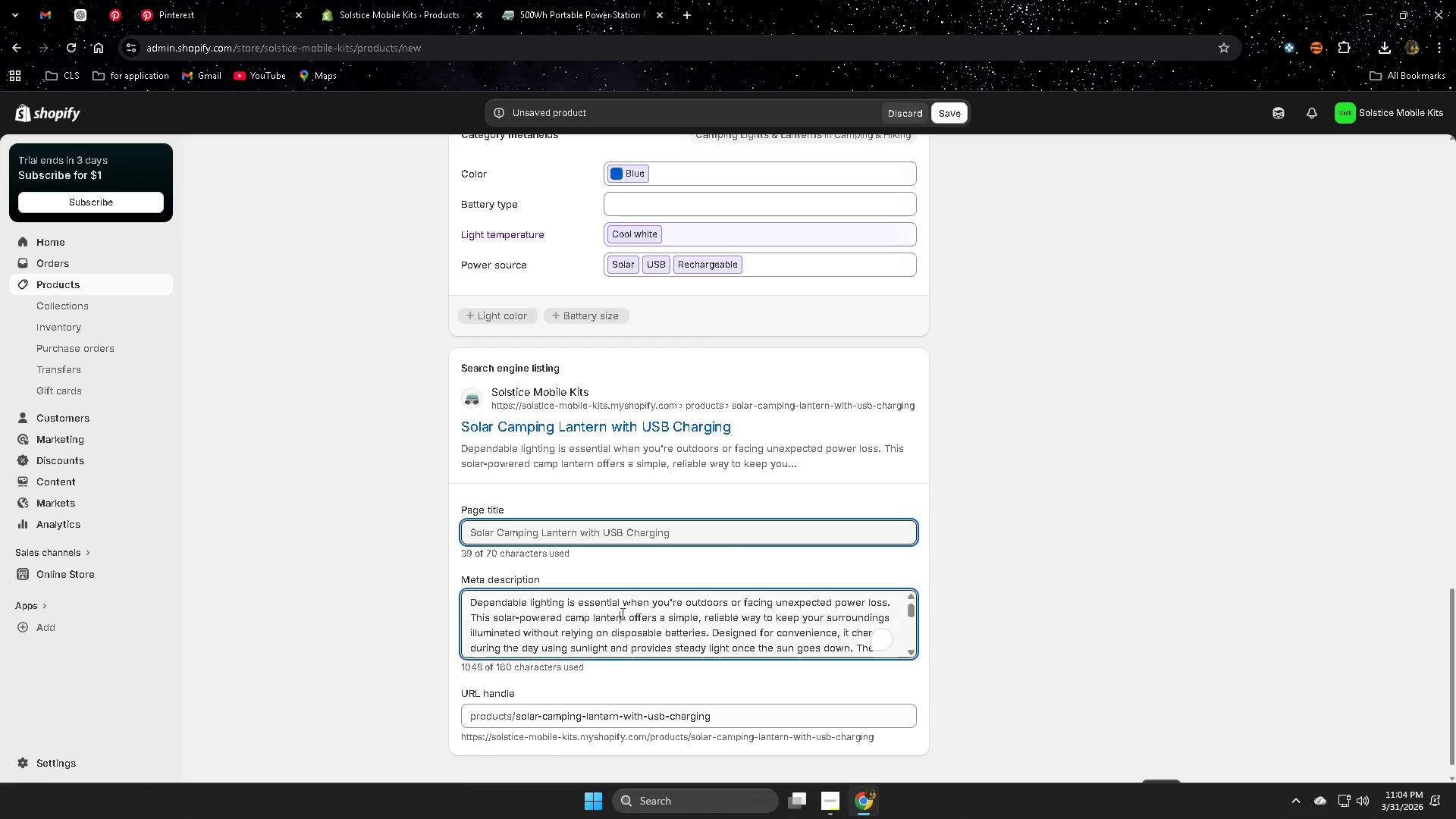 
scroll: coordinate [677, 570], scroll_direction: down, amount: 4.0
 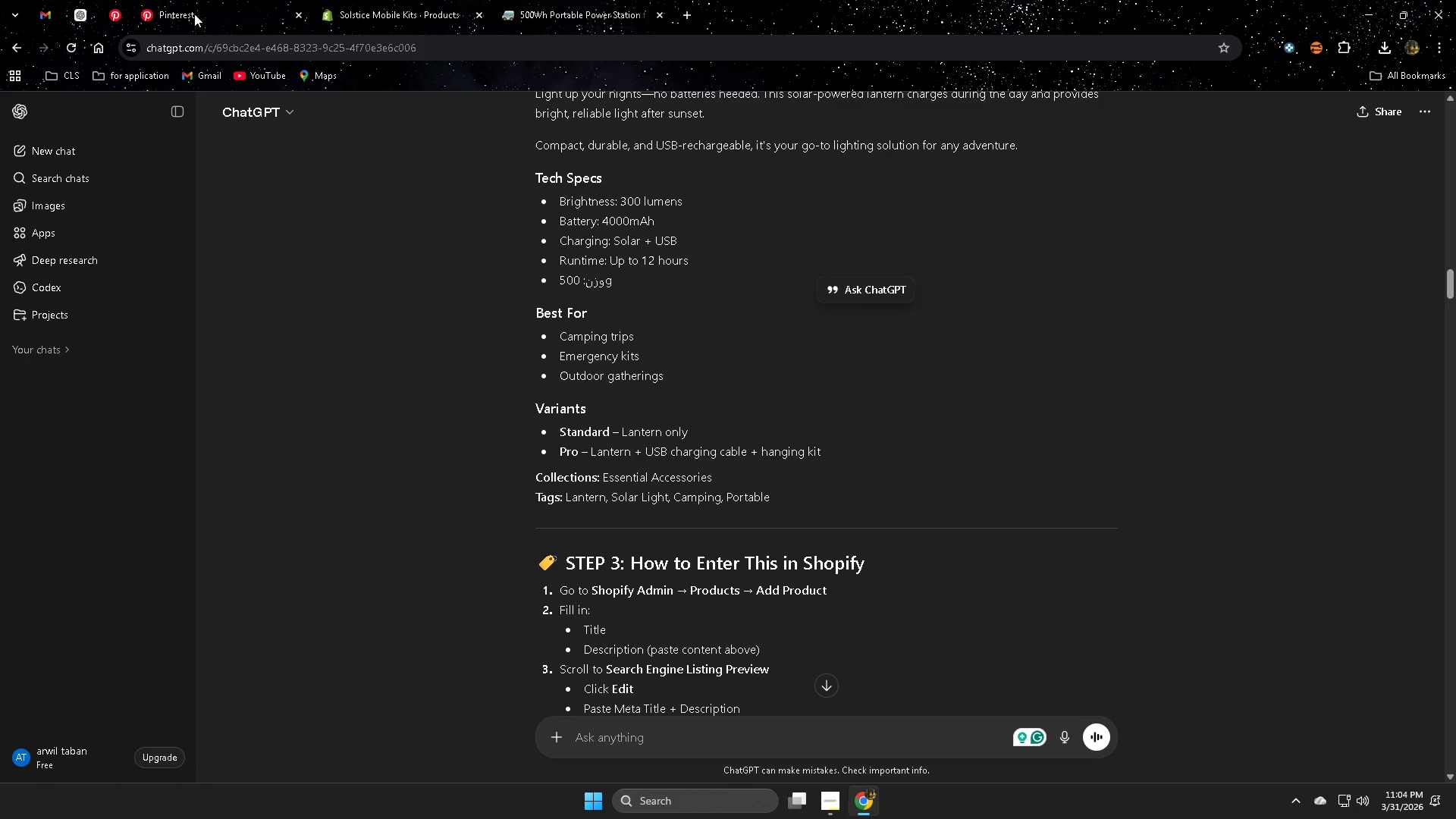 
double_click([621, 613])
 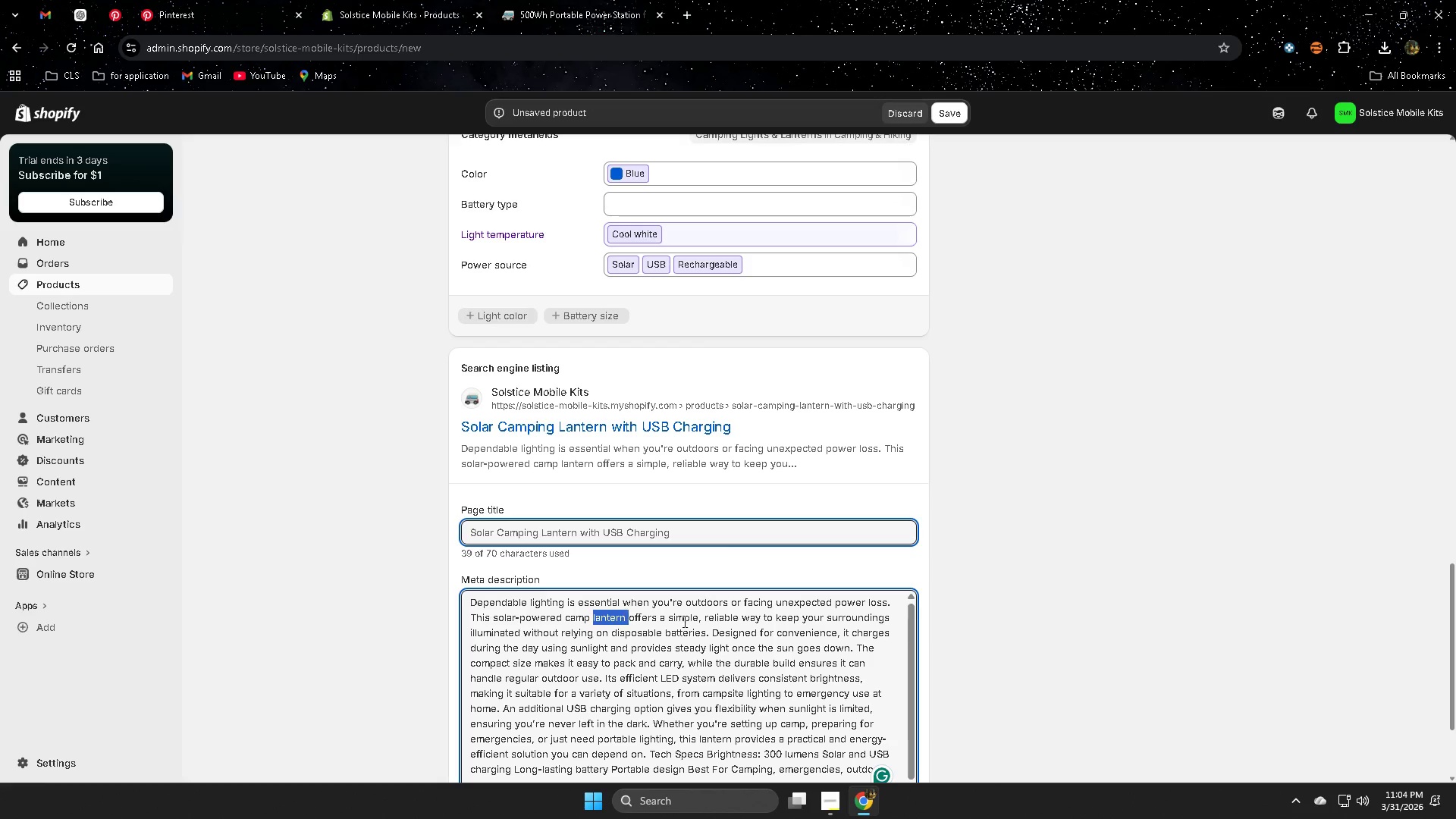 
left_click([488, 455])
 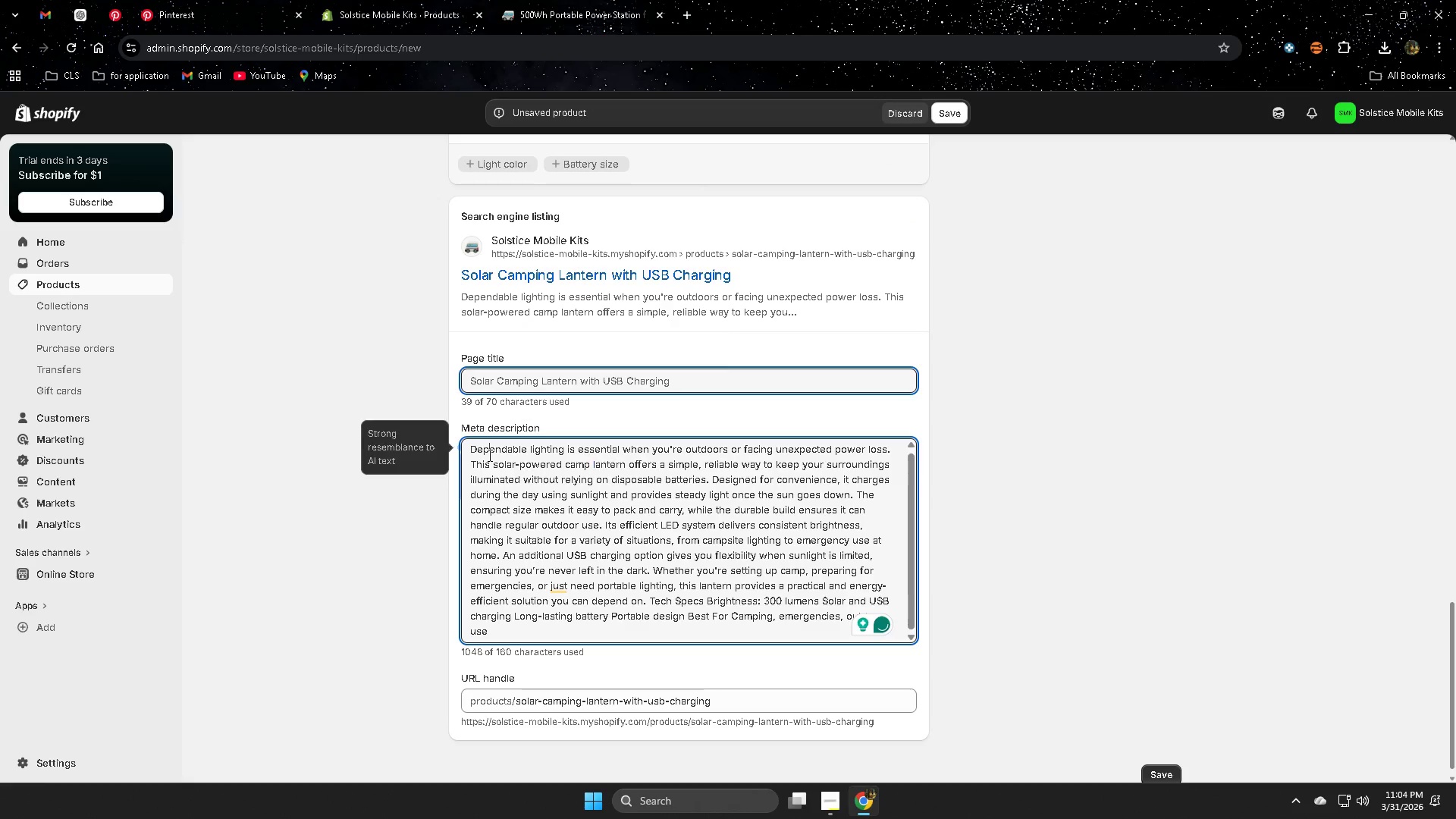 
key(Control+A)
 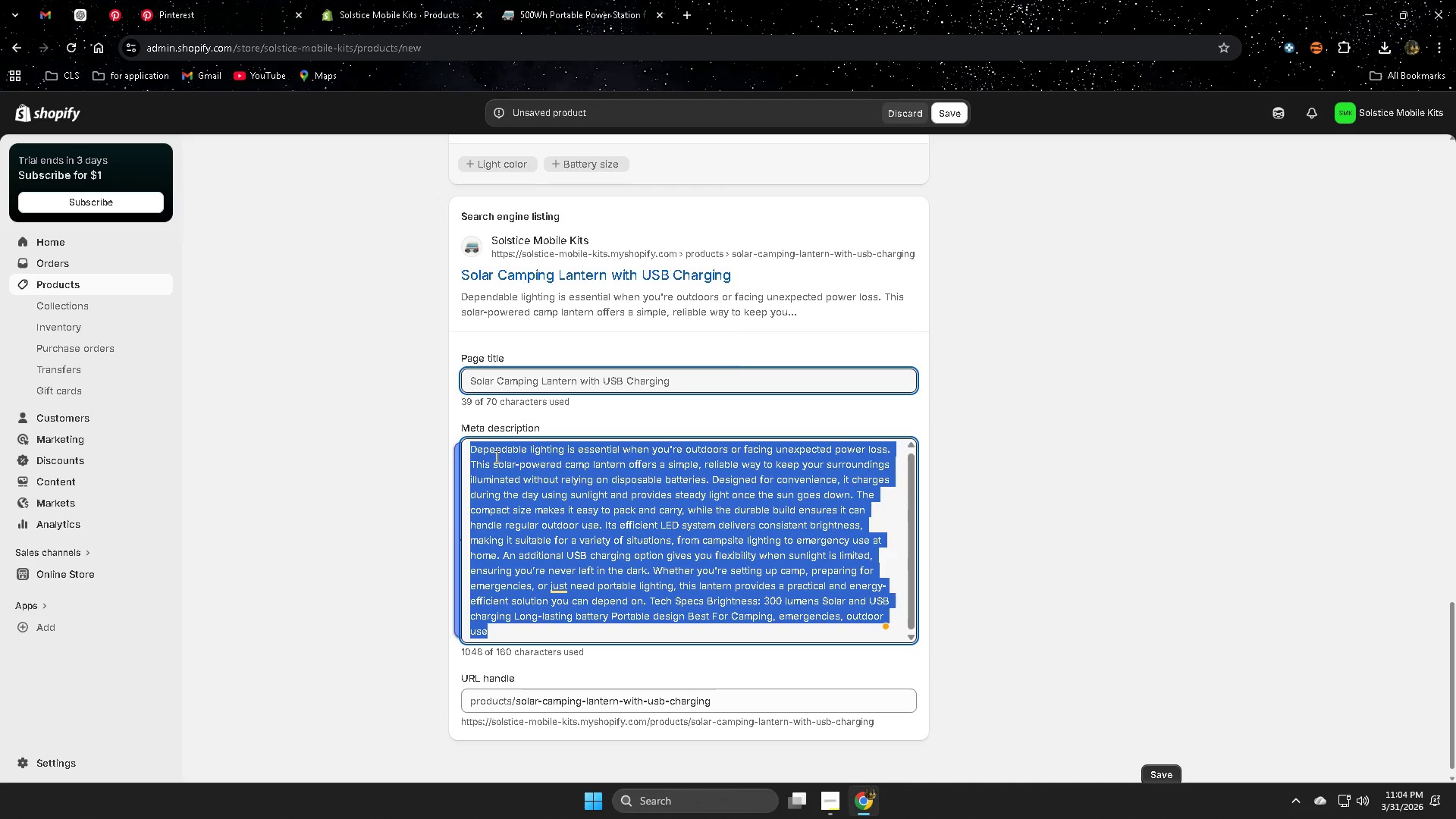 
key(Backspace)
 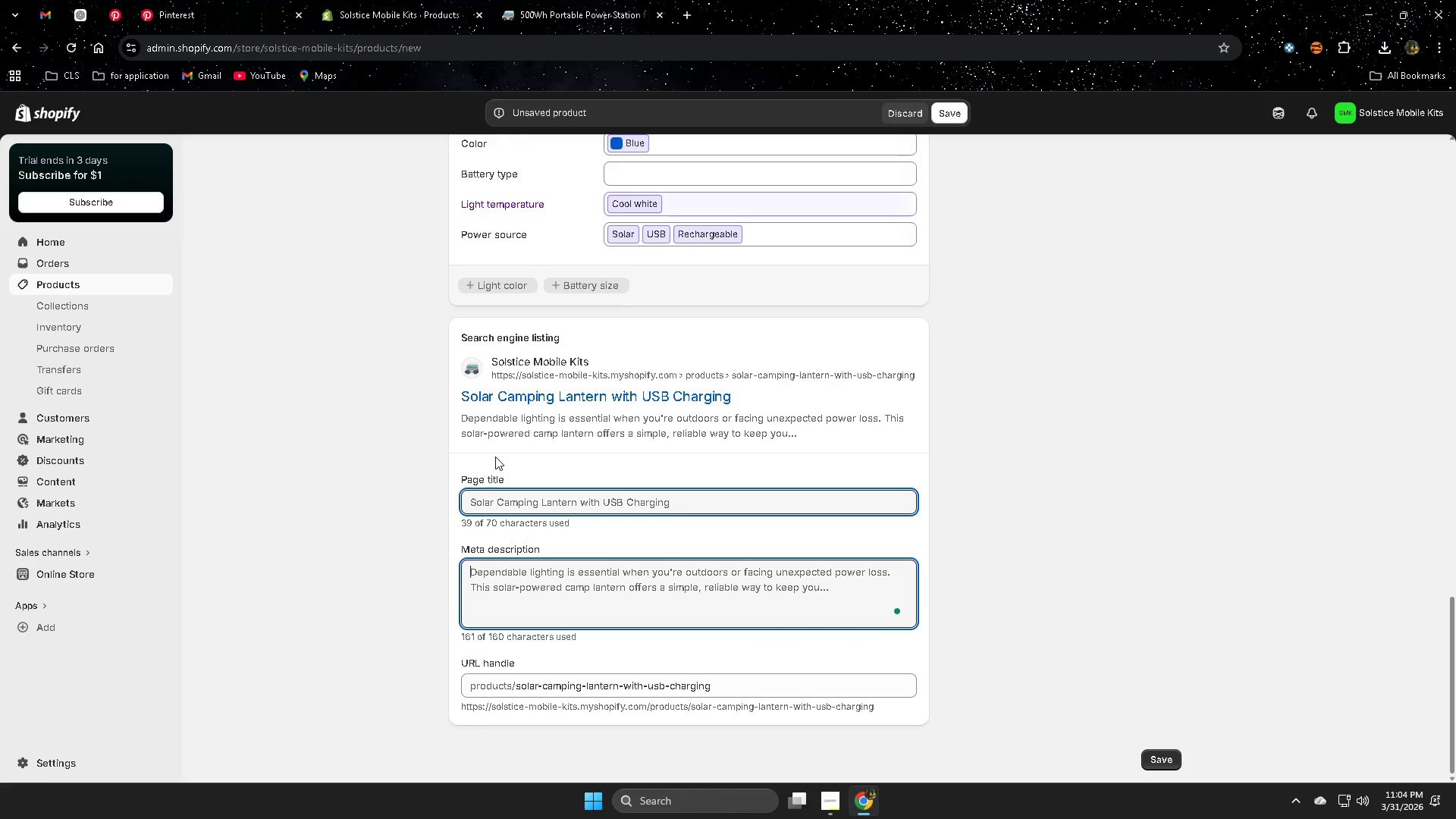 
scroll: coordinate [1130, 624], scroll_direction: down, amount: 4.0
 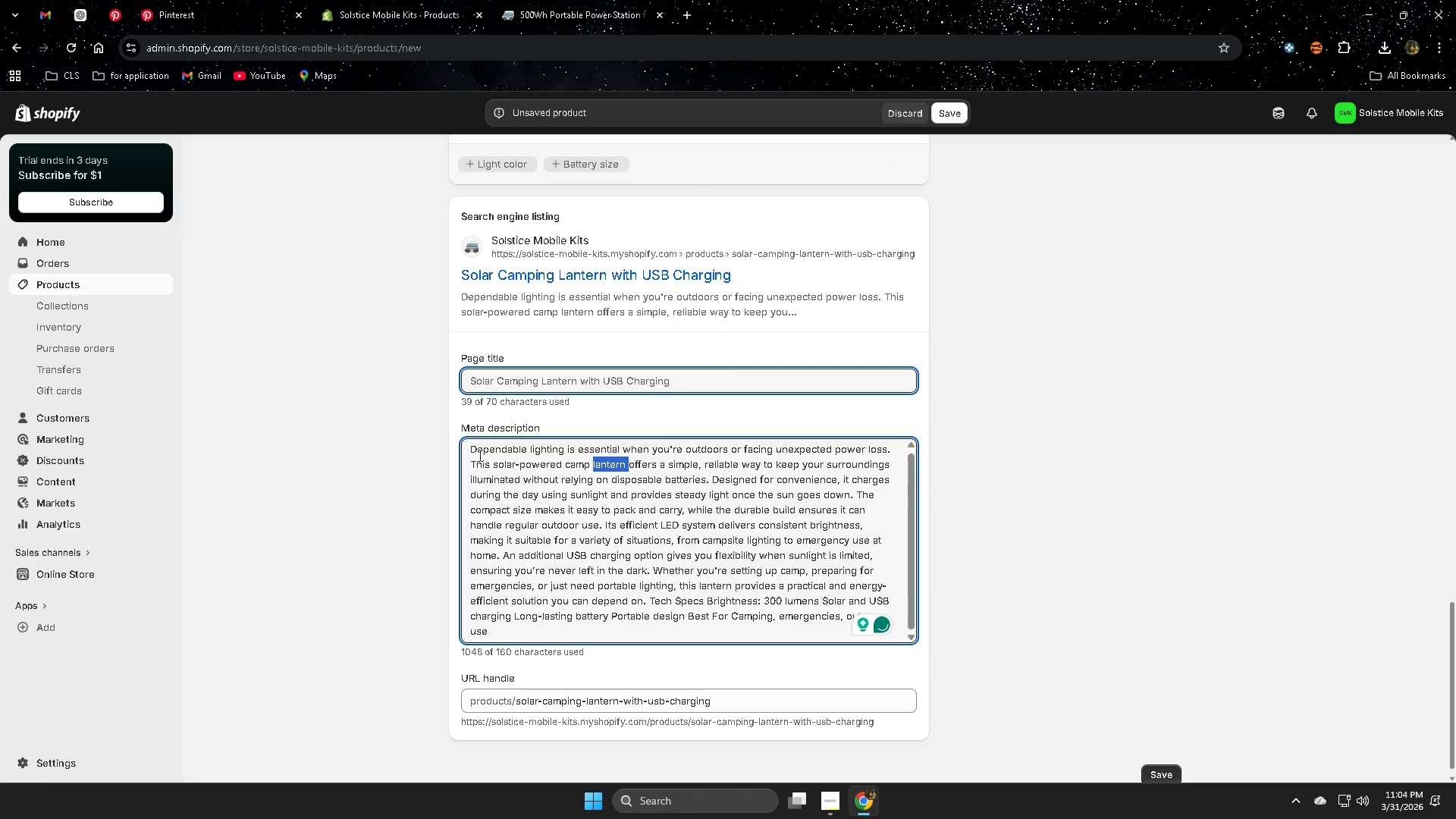 
key(Control+ControlLeft)
 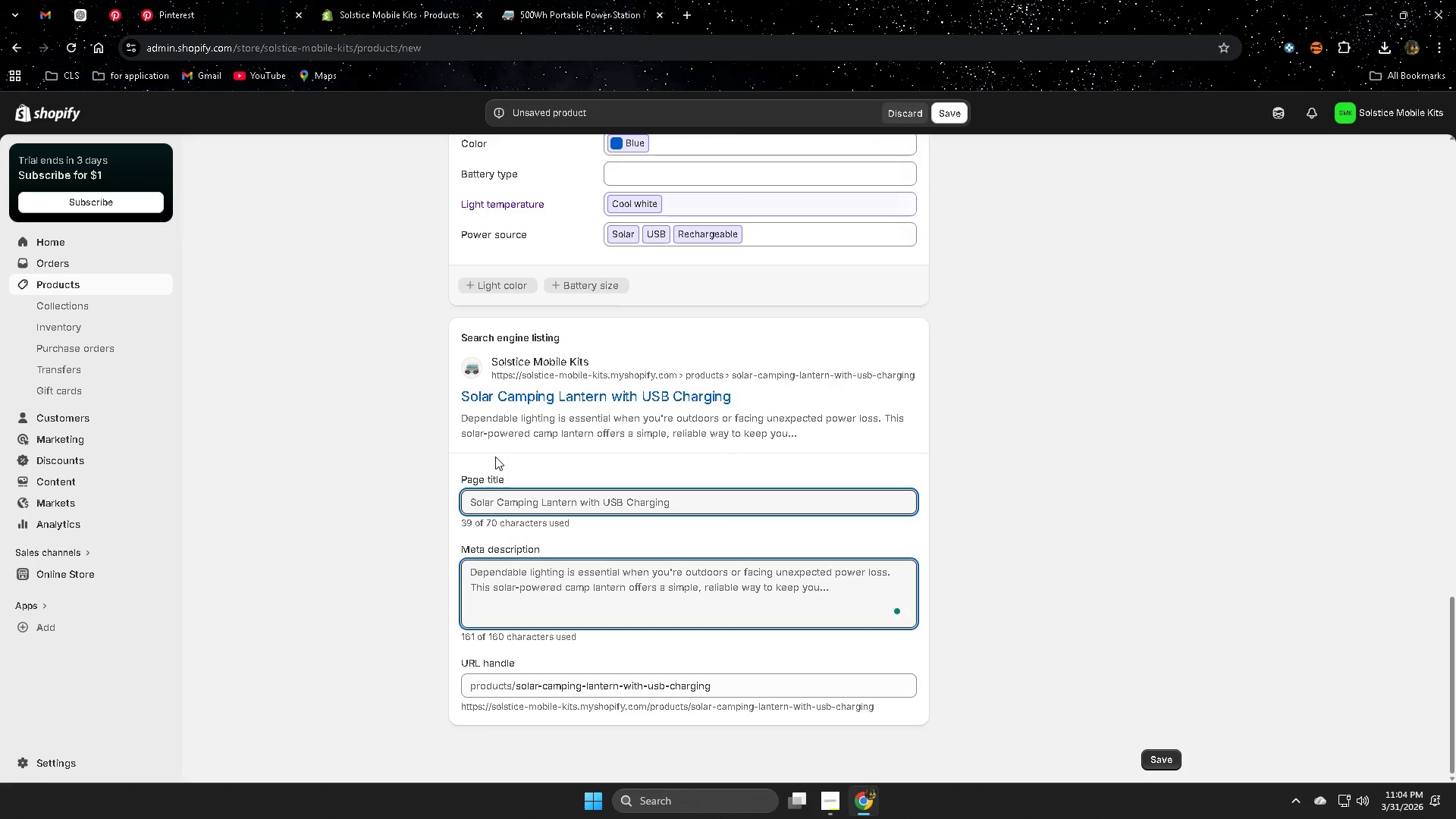 
key(Control+V)
 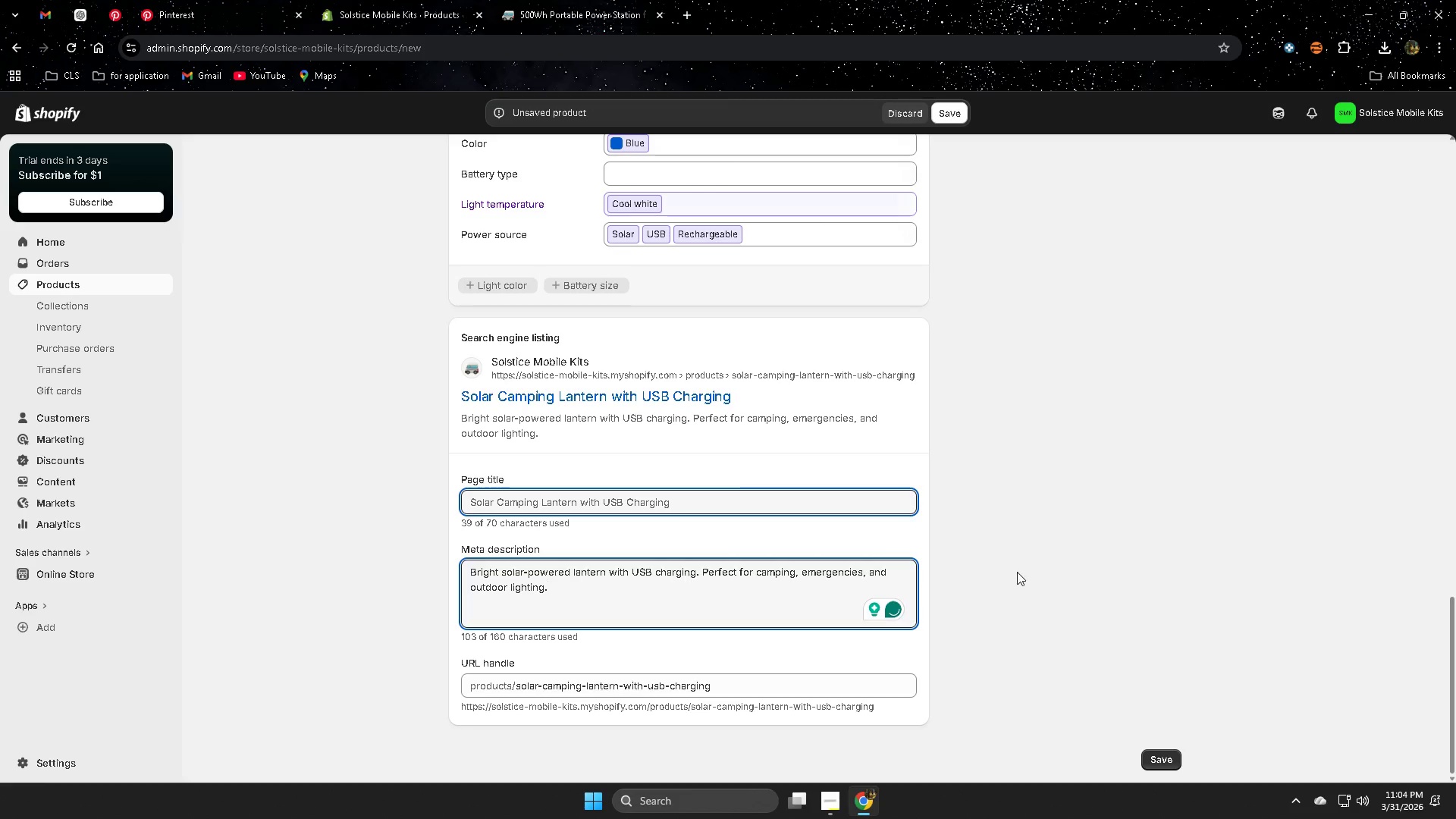 
left_click([1021, 570])
 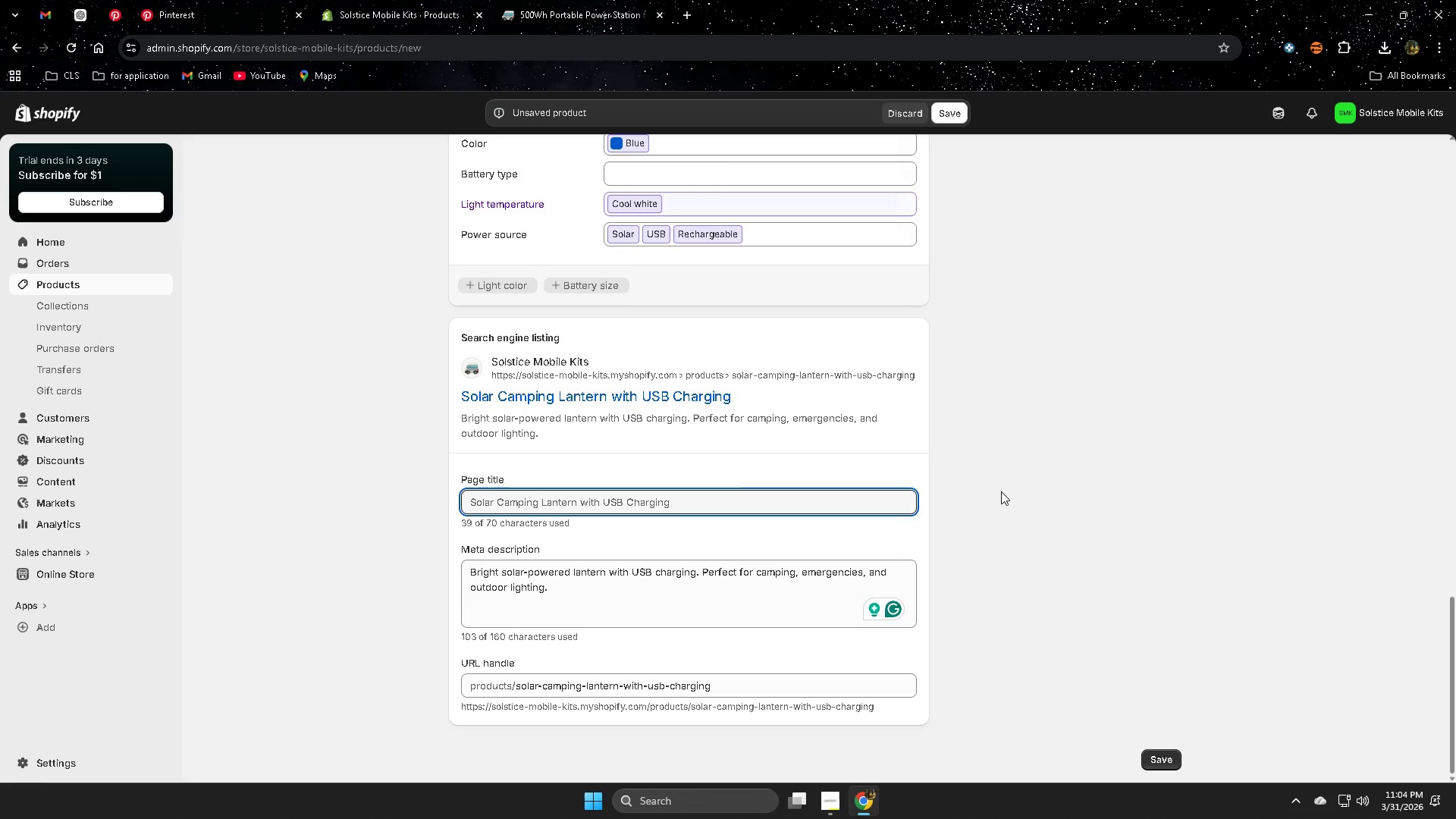 
wait(10.01)
 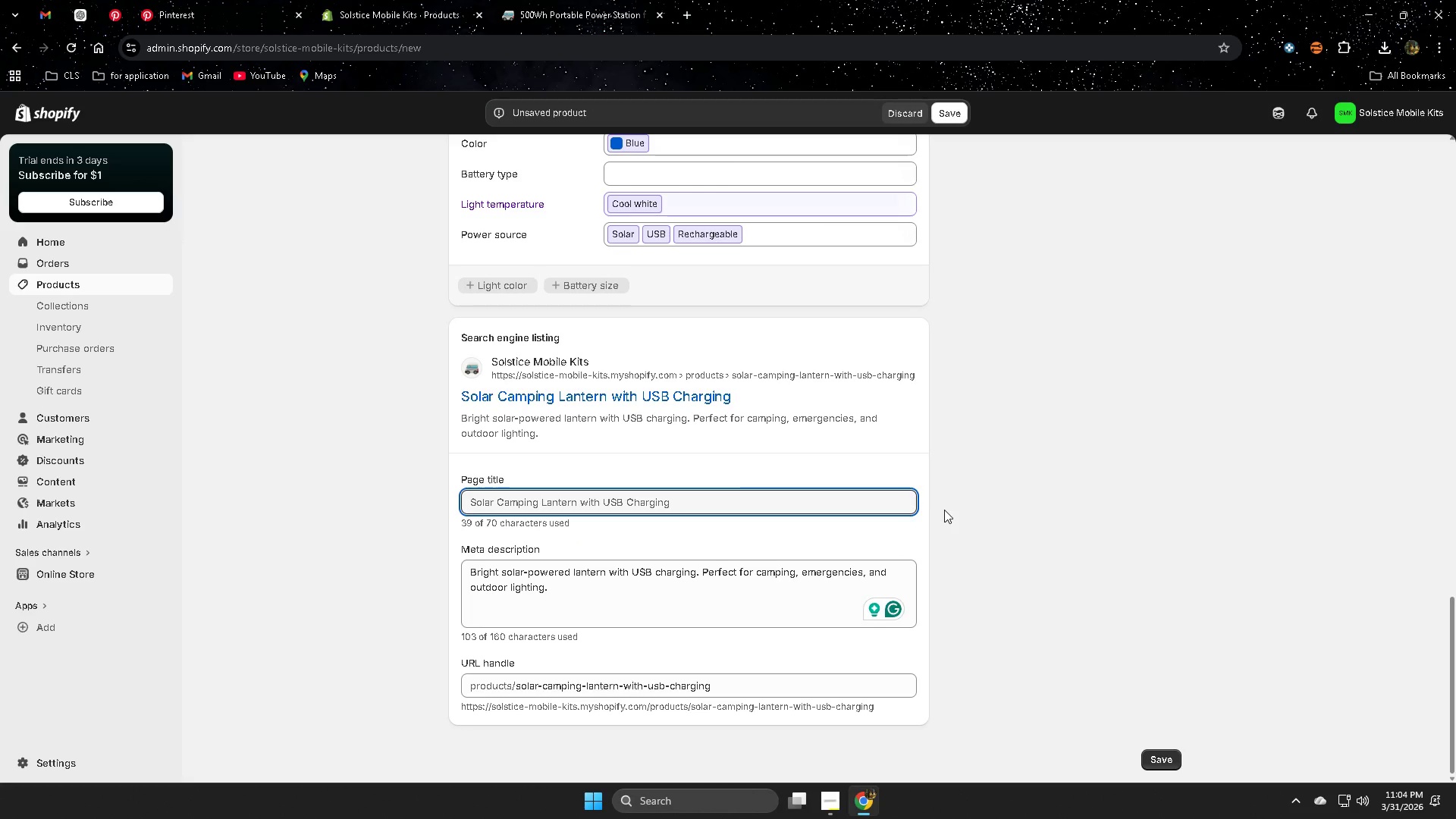 
left_click([78, 11])
 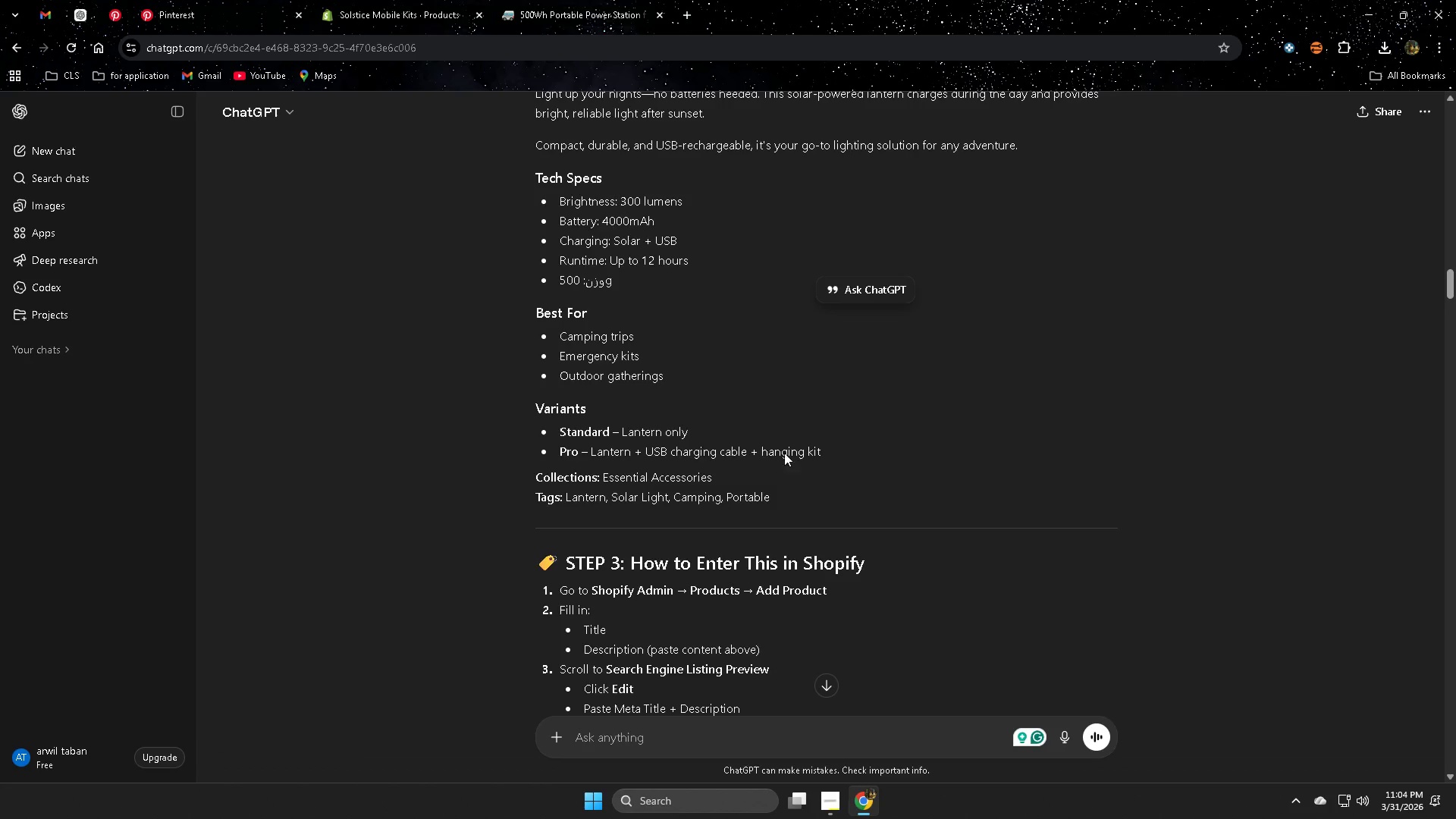 
scroll: coordinate [985, 498], scroll_direction: down, amount: 1.0
 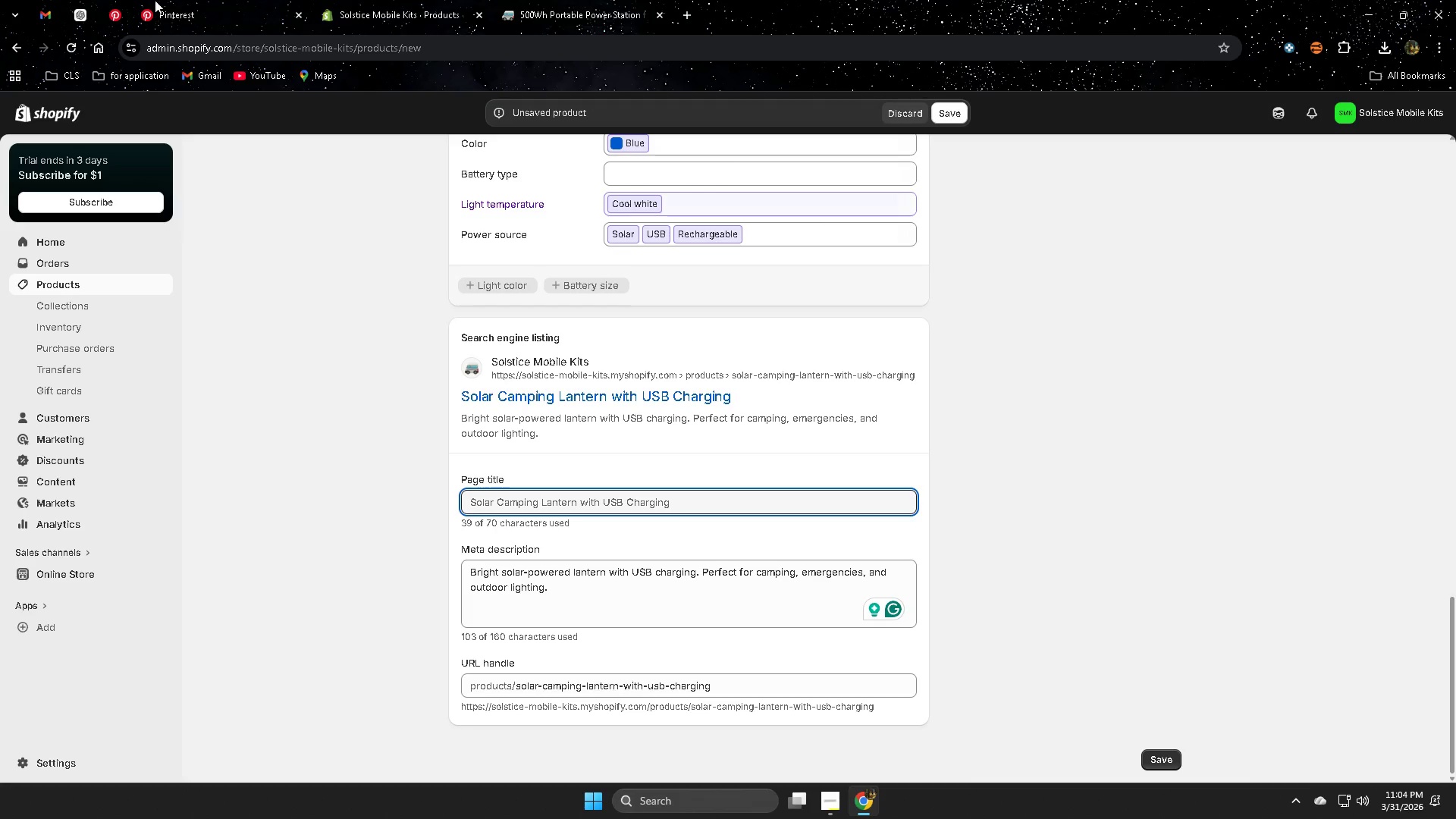 
left_click_drag(start_coordinate=[1450, 297], to_coordinate=[1439, 464])
 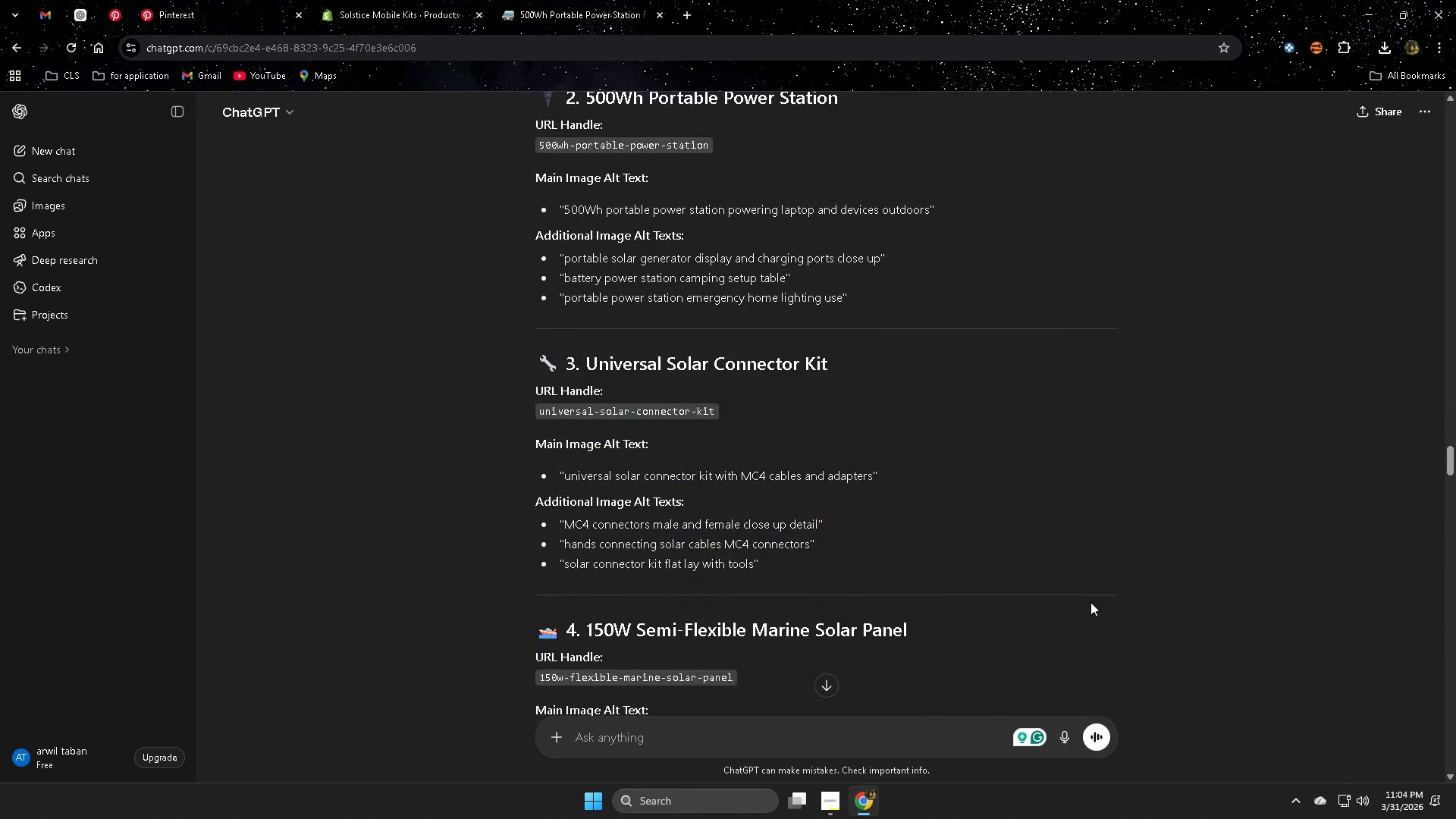 
scroll: coordinate [810, 531], scroll_direction: down, amount: 3.0
 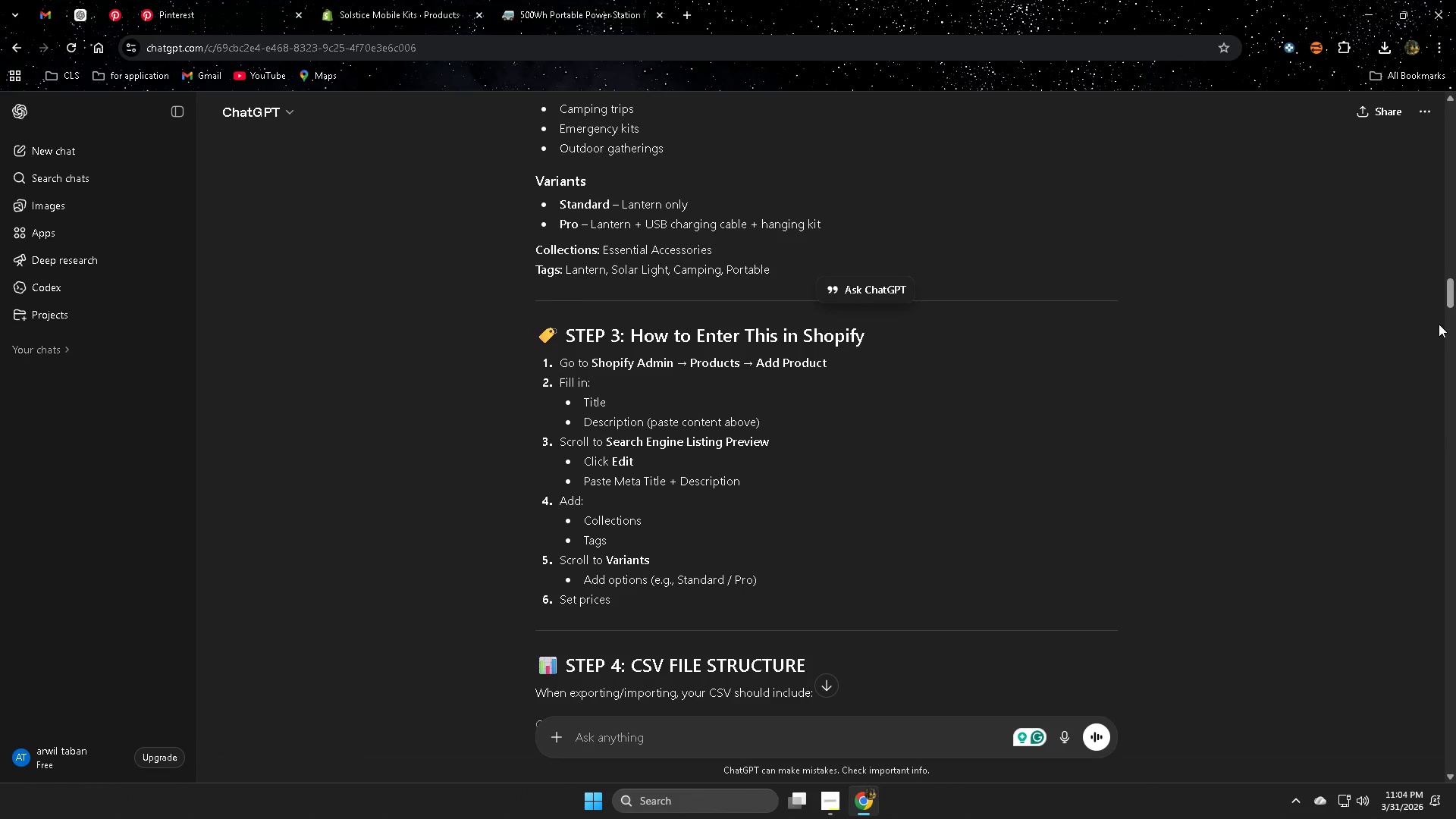 
left_click([547, 180])
 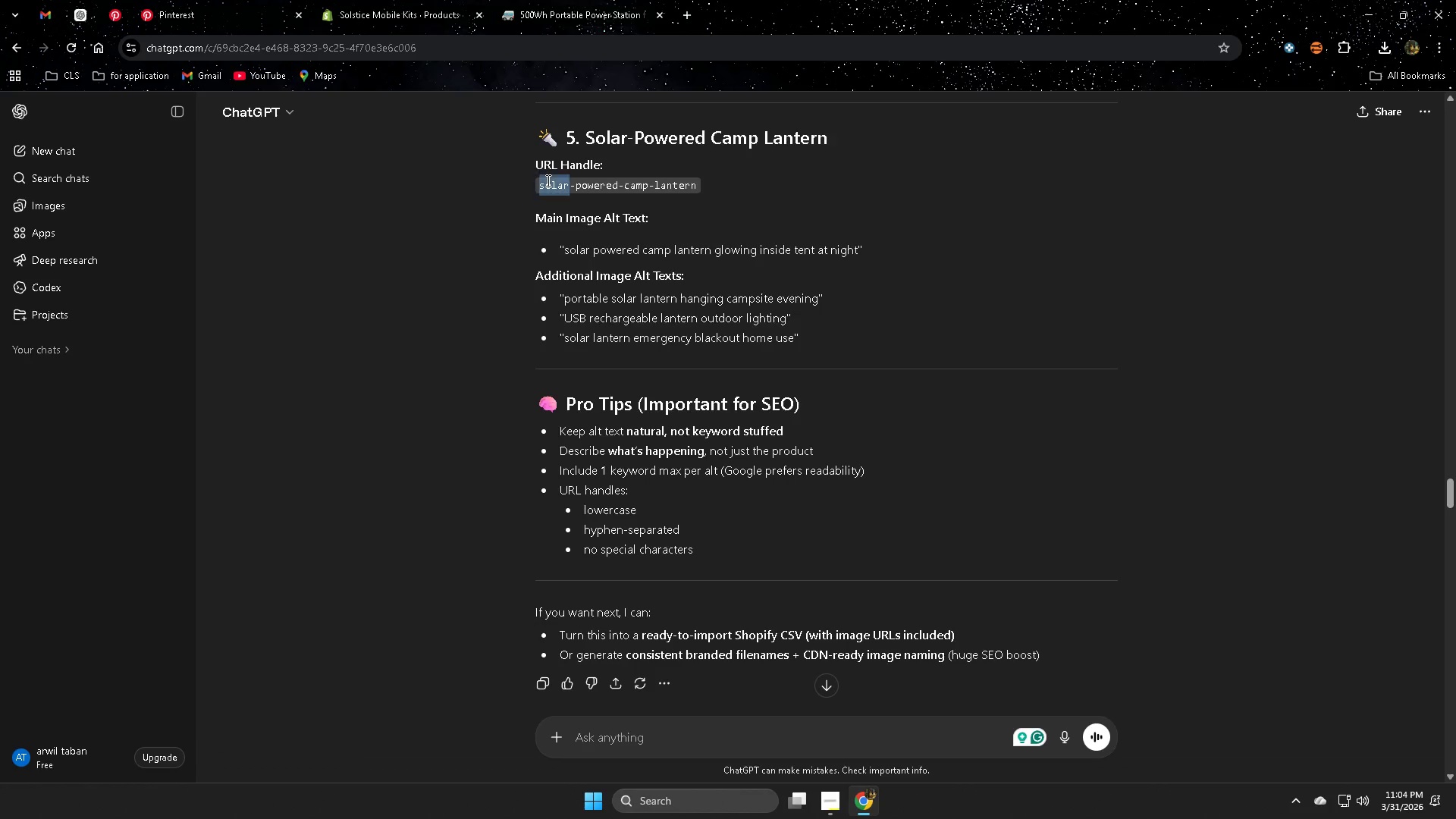 
left_click_drag(start_coordinate=[547, 180], to_coordinate=[668, 180])
 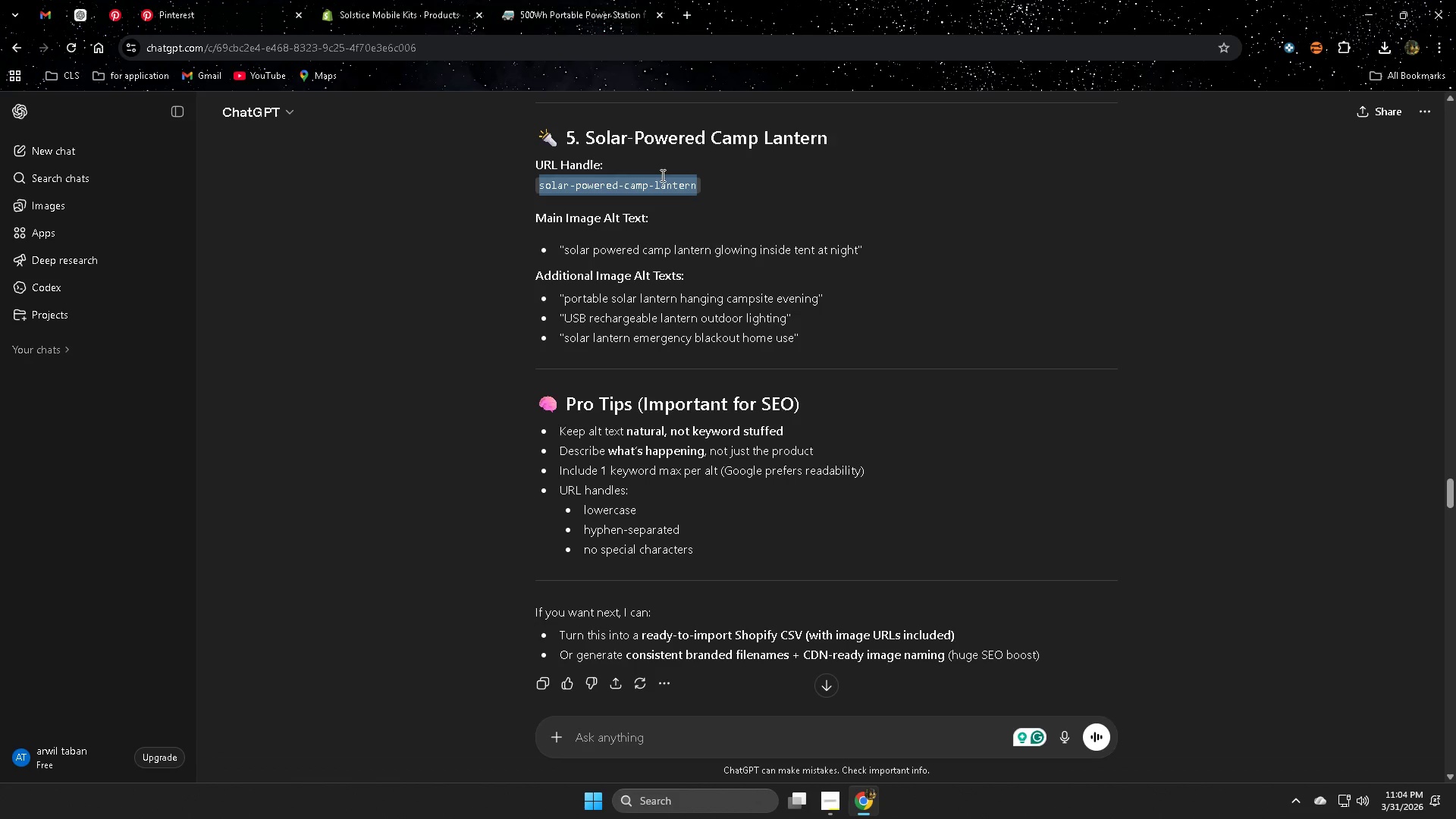 
scroll: coordinate [798, 488], scroll_direction: down, amount: 10.0
 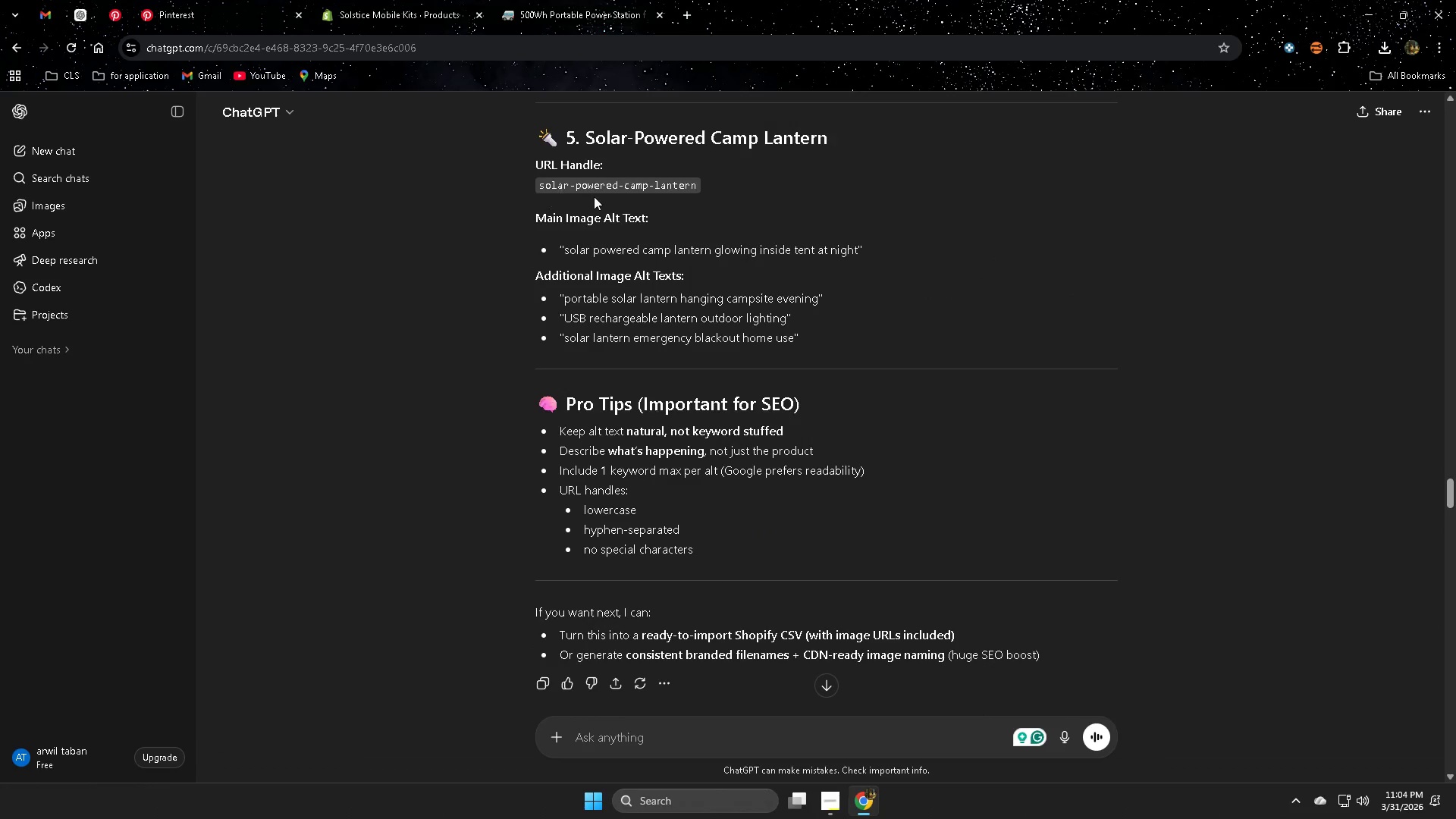 
key(Control+ControlLeft)
 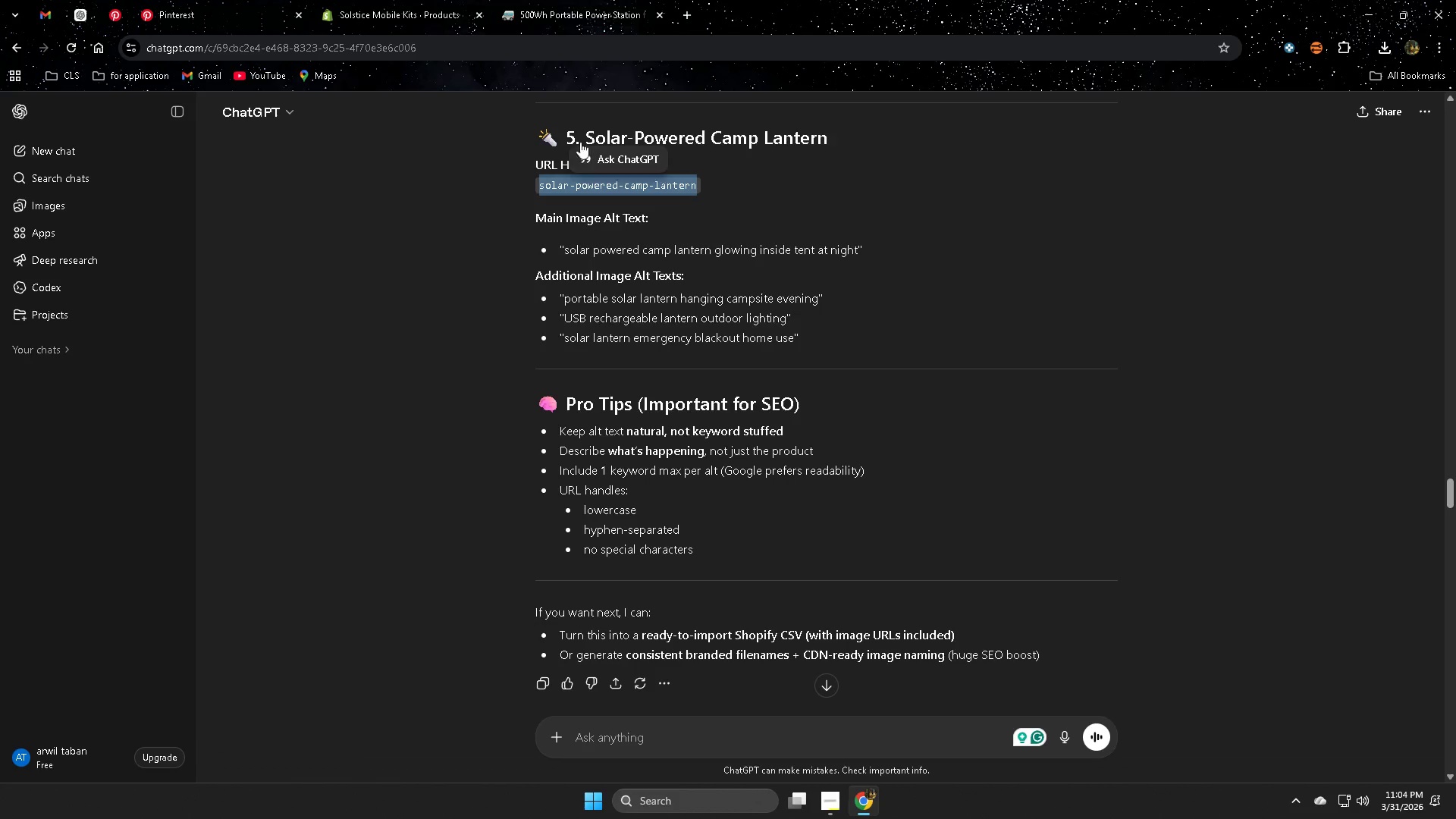 
key(Control+C)
 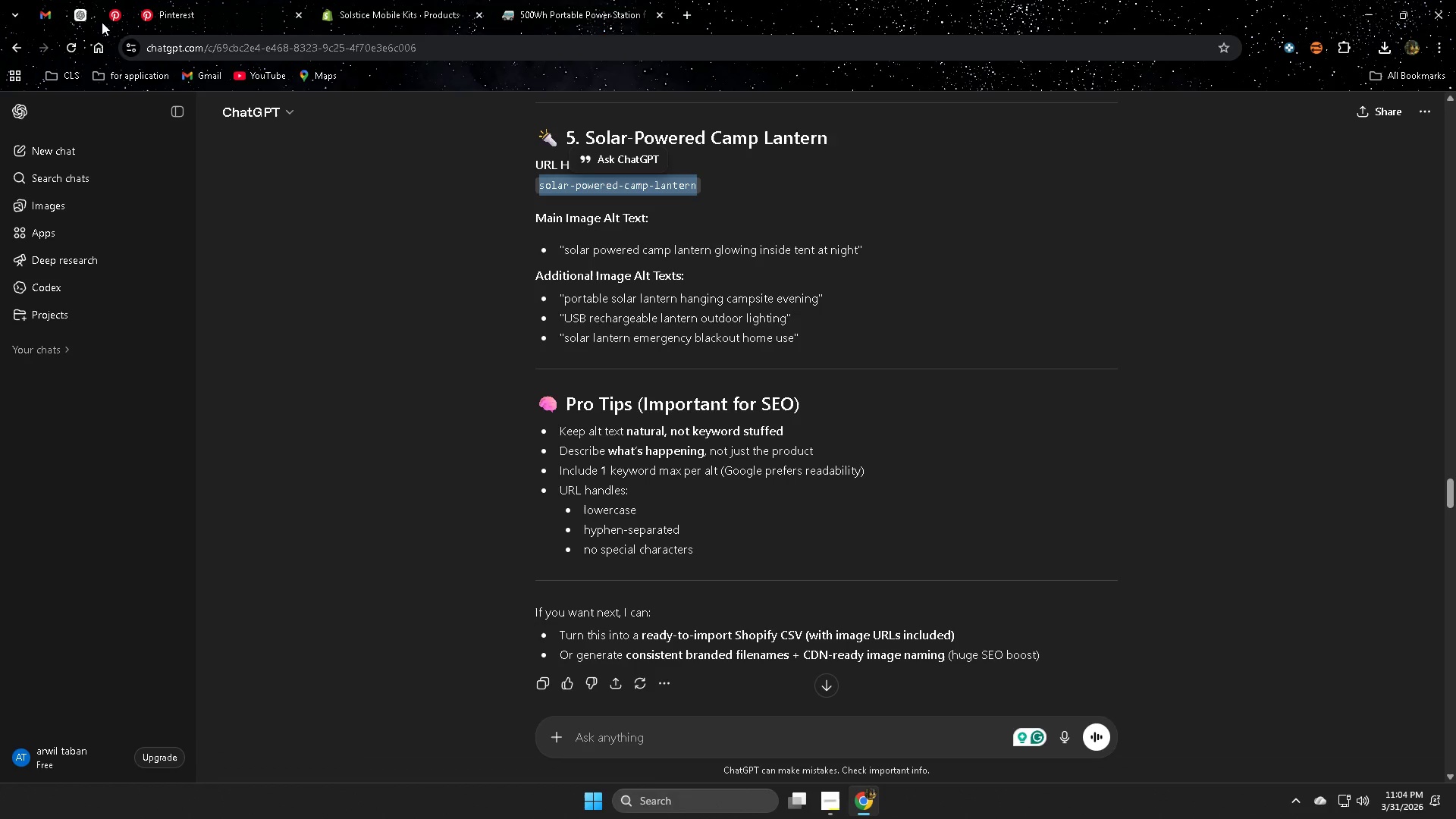 
left_click([83, 14])
 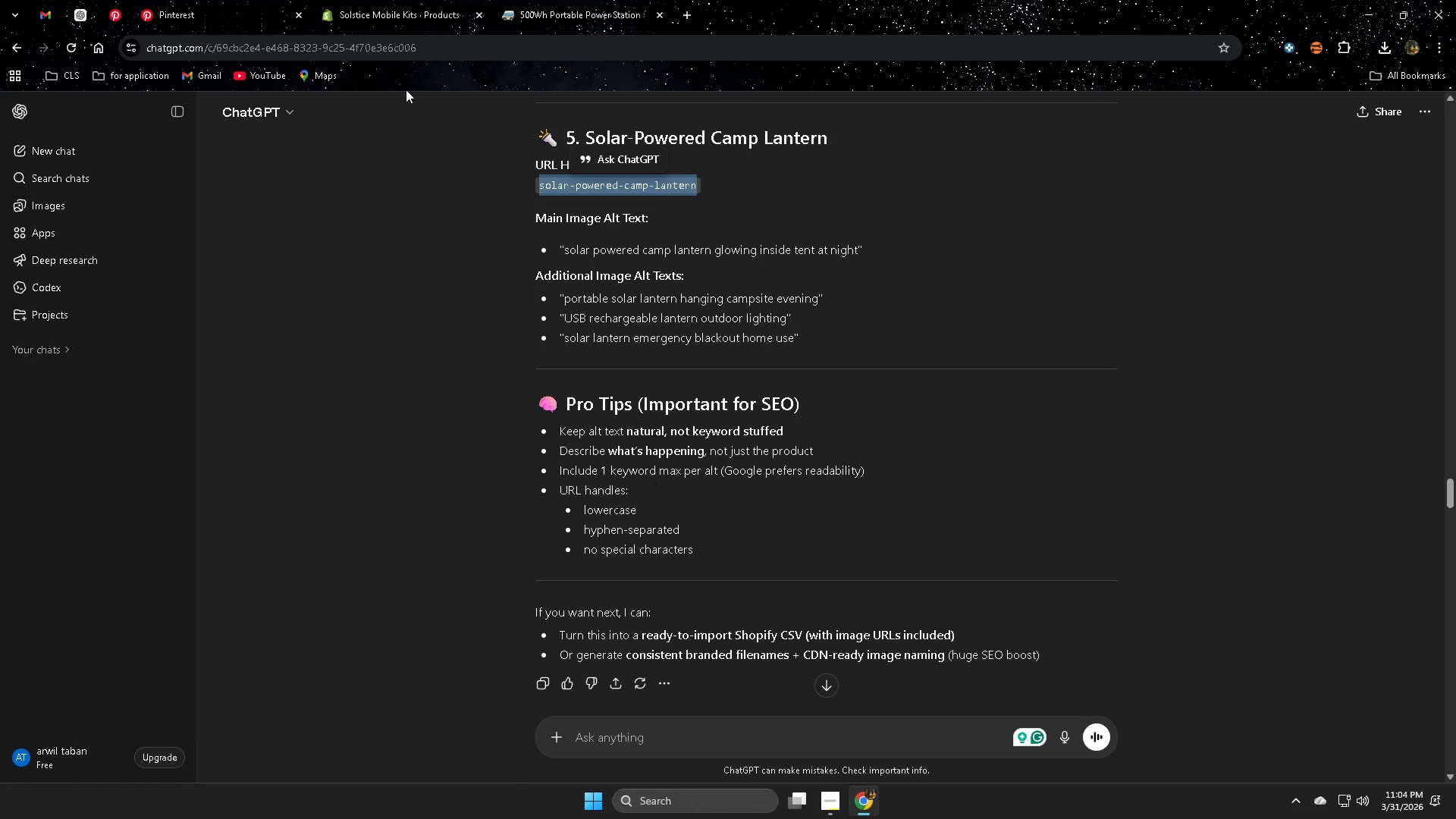 
left_click([381, 0])
 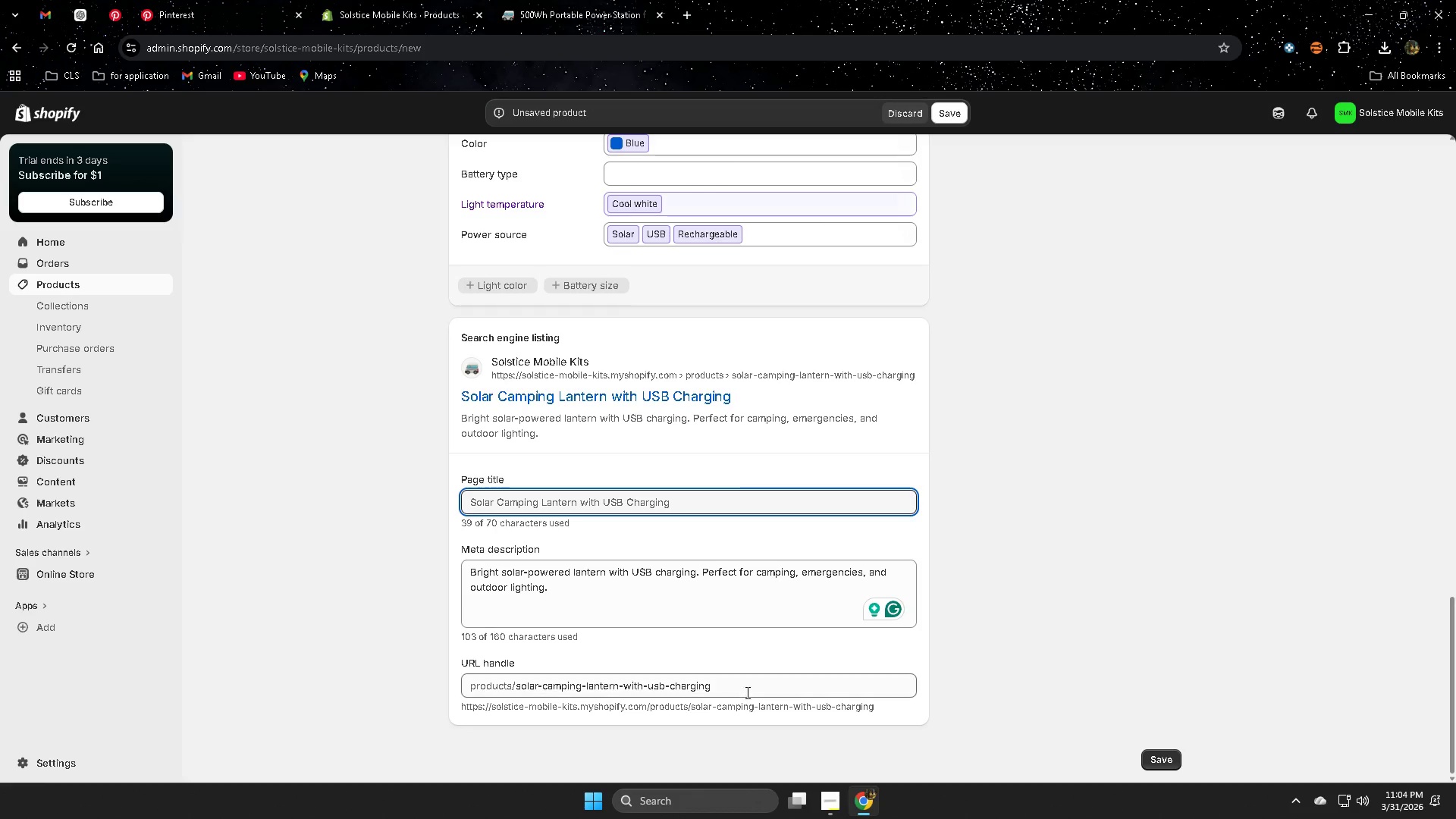 
double_click([746, 688])
 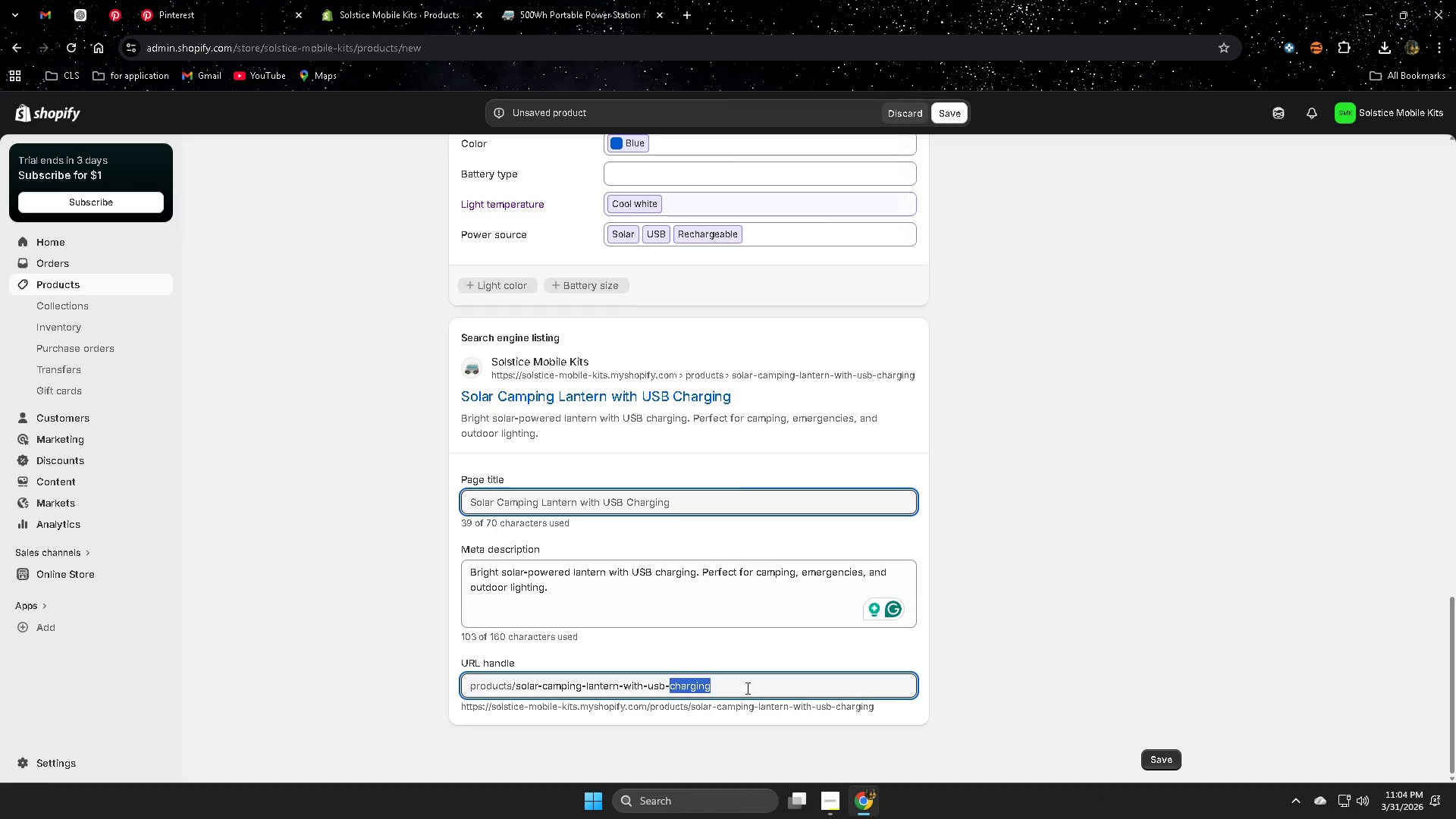 
triple_click([746, 688])
 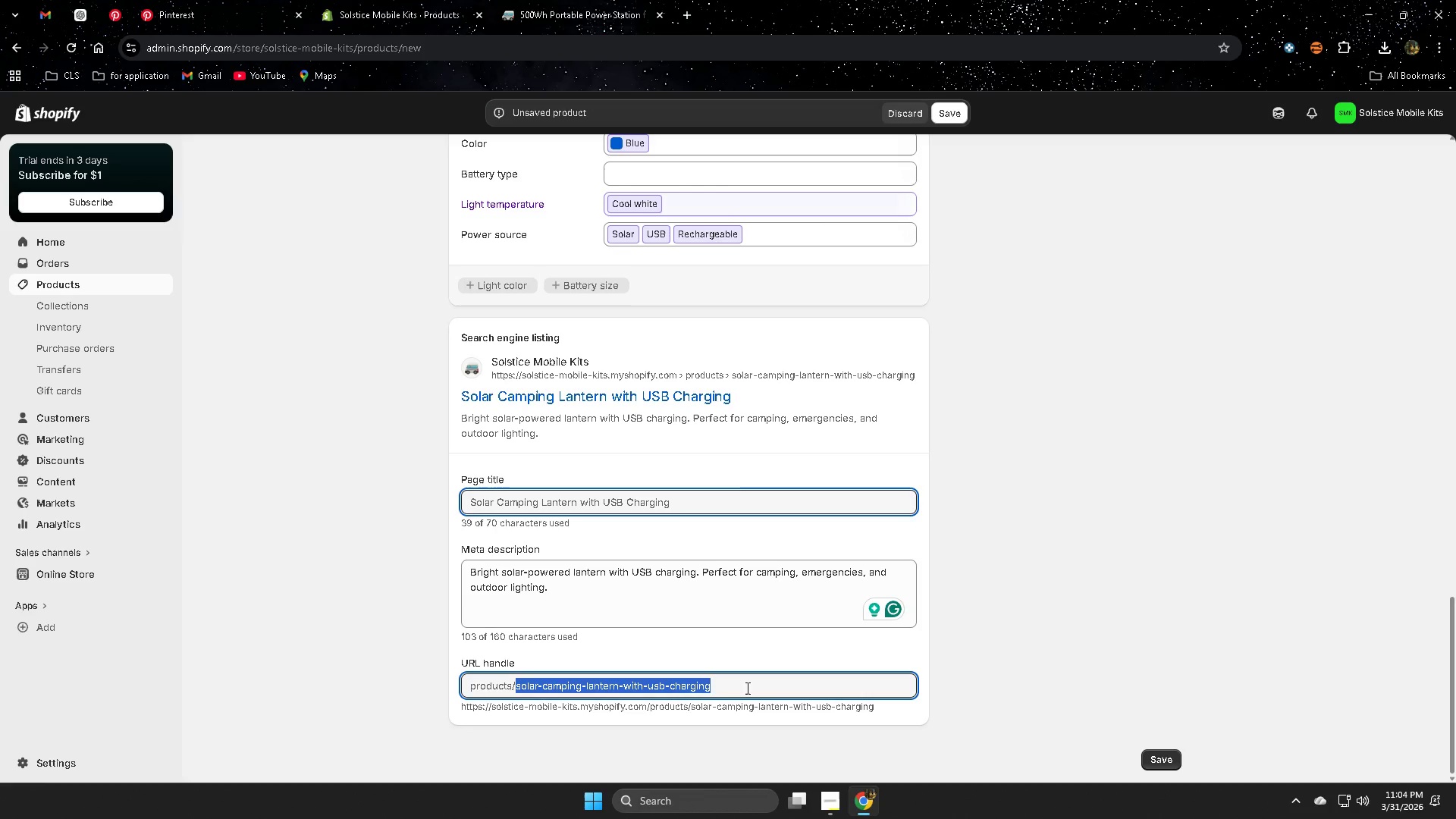 
key(Control+V)
 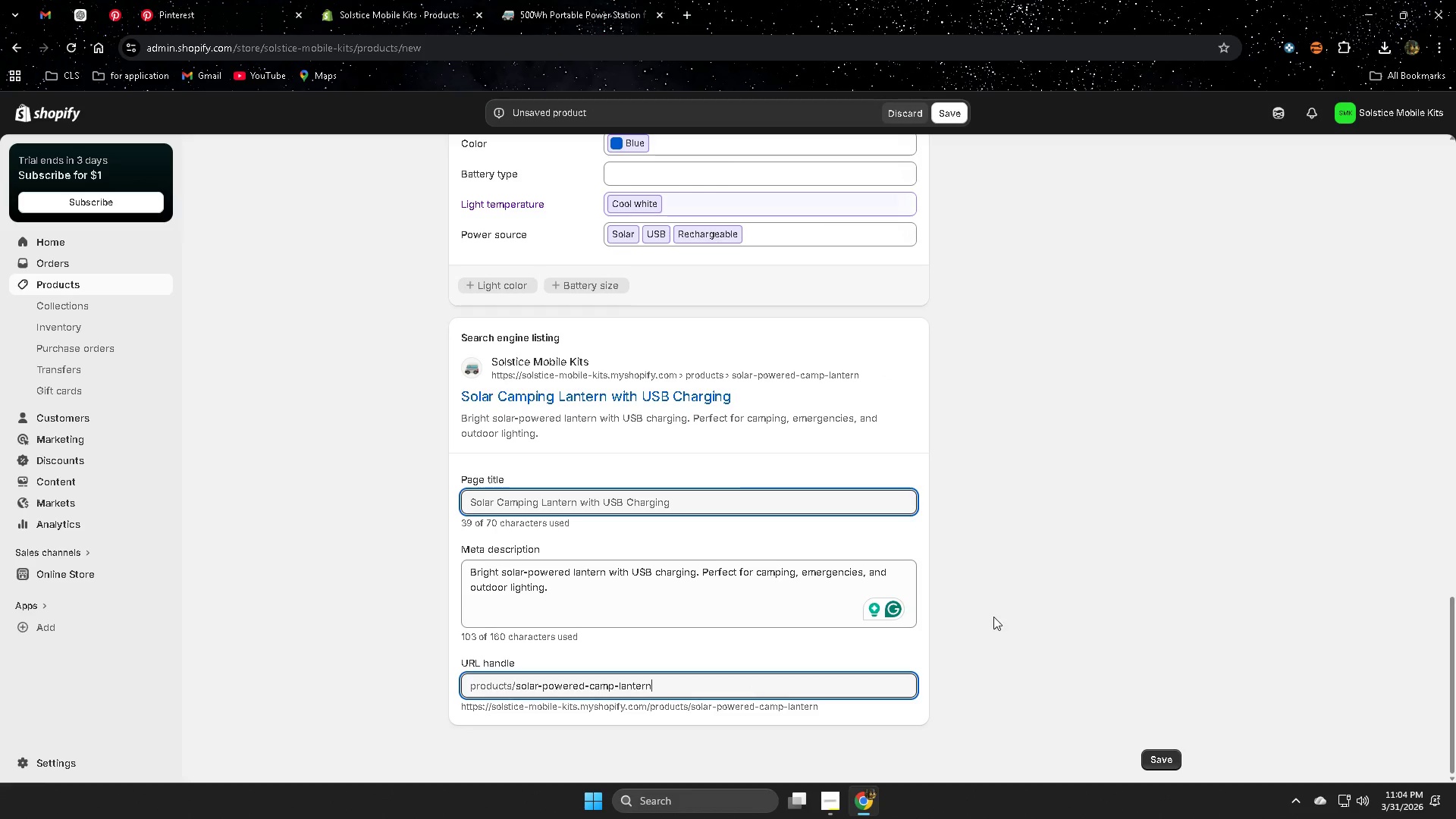 
left_click([994, 616])
 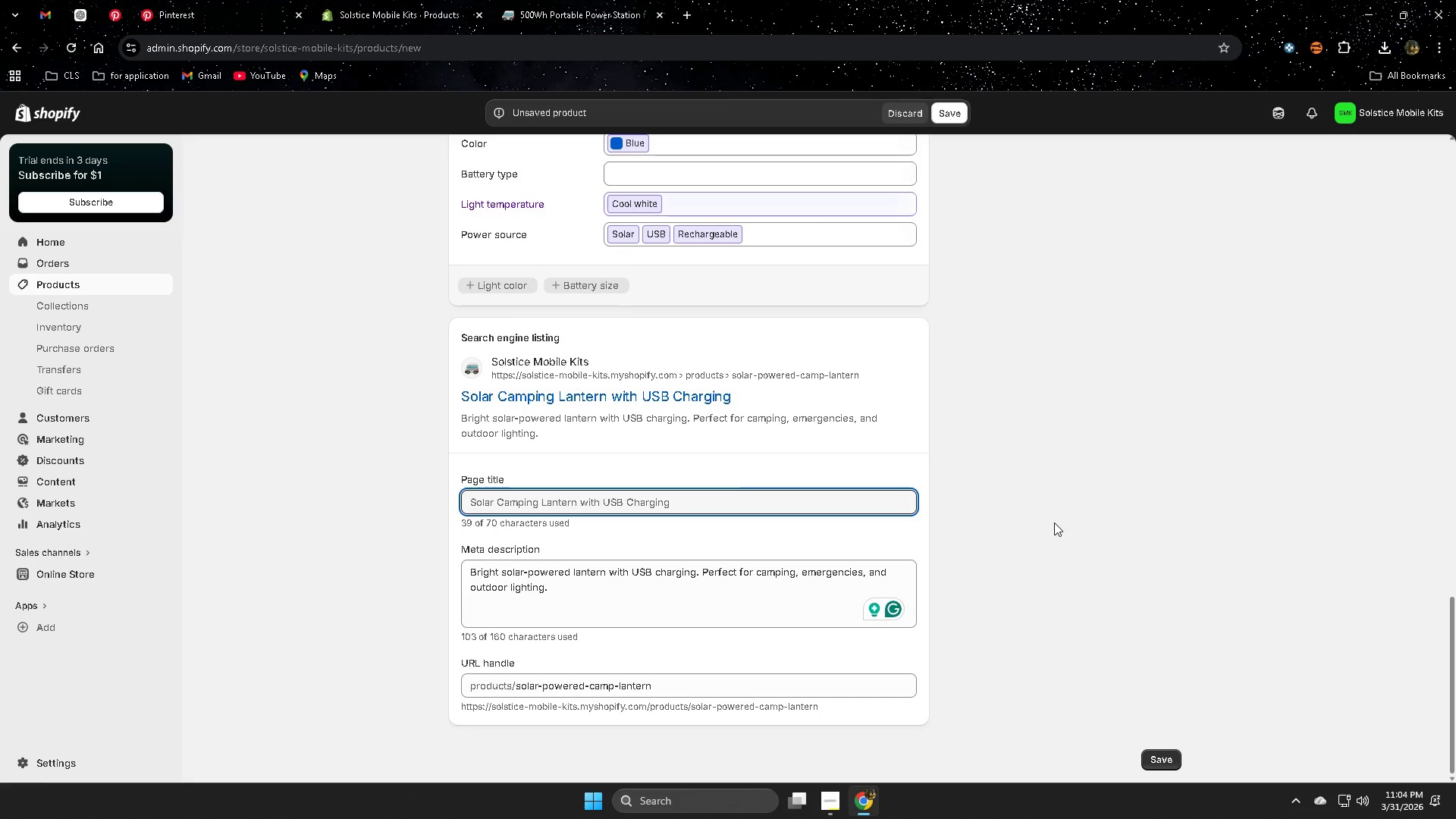 
wait(13.95)
 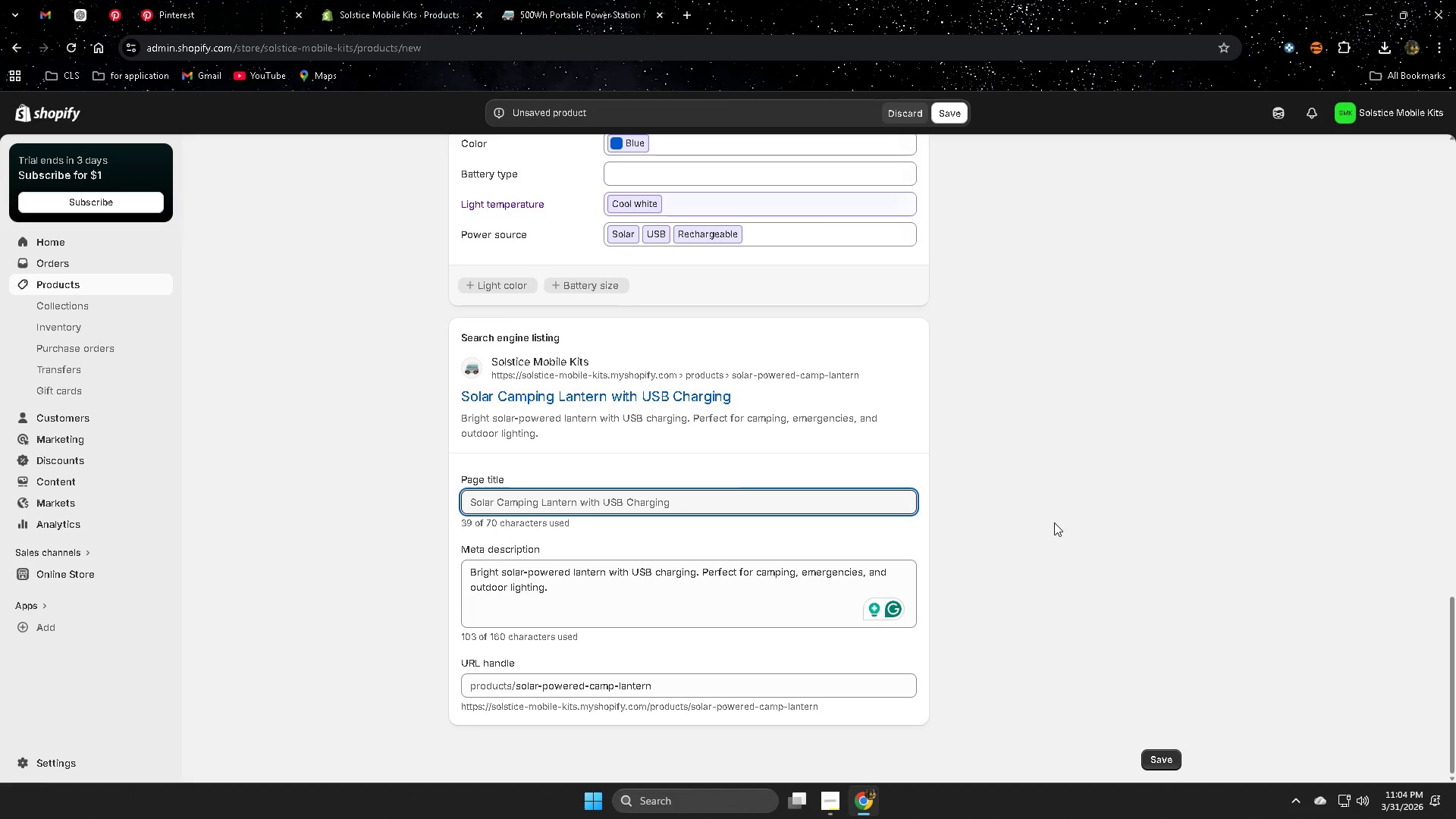 
scroll: coordinate [1050, 524], scroll_direction: up, amount: 6.0
 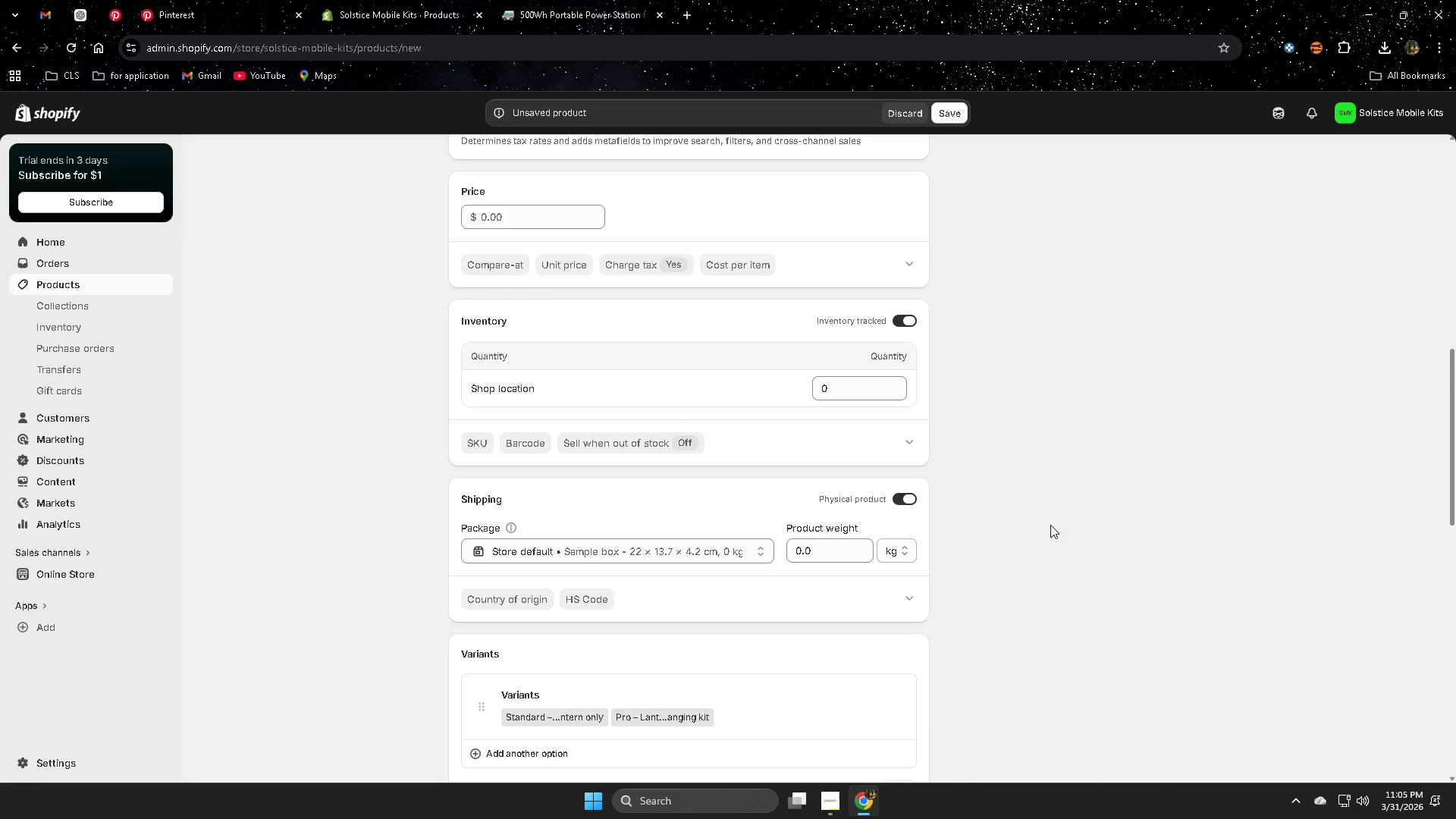 
left_click([532, 529])
 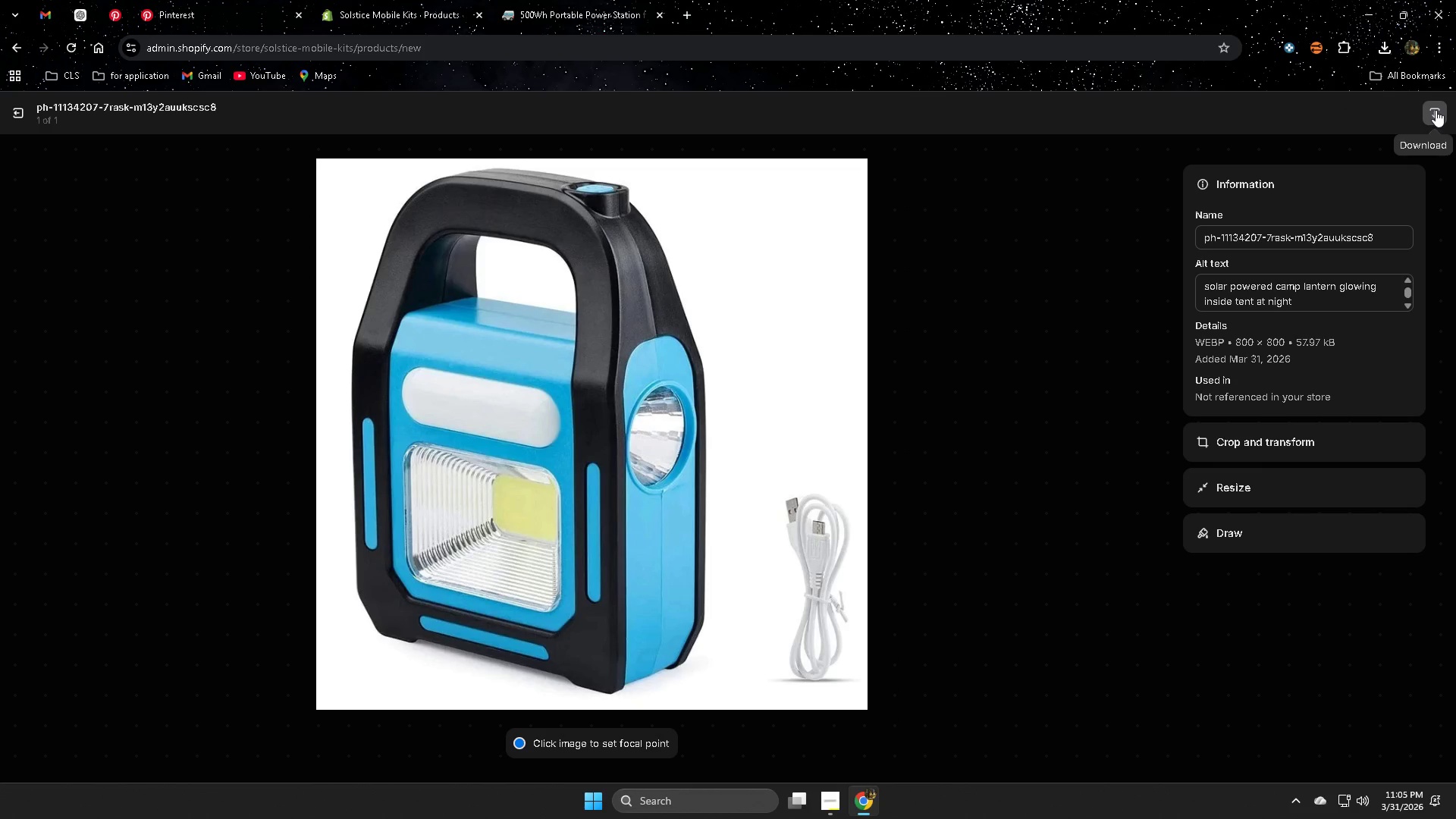 
scroll: coordinate [1046, 519], scroll_direction: up, amount: 10.0
 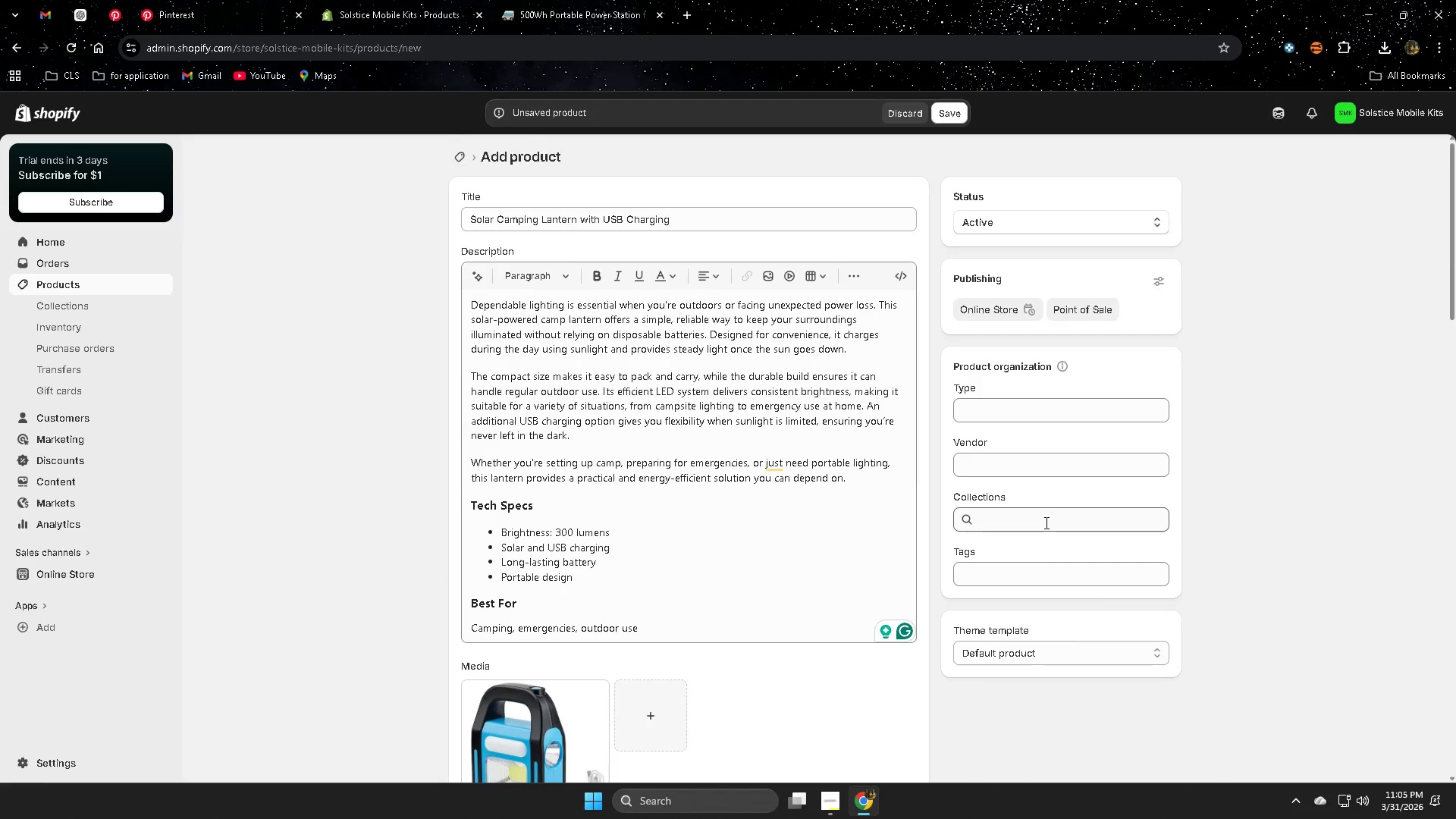 
scroll: coordinate [1045, 522], scroll_direction: down, amount: 3.0
 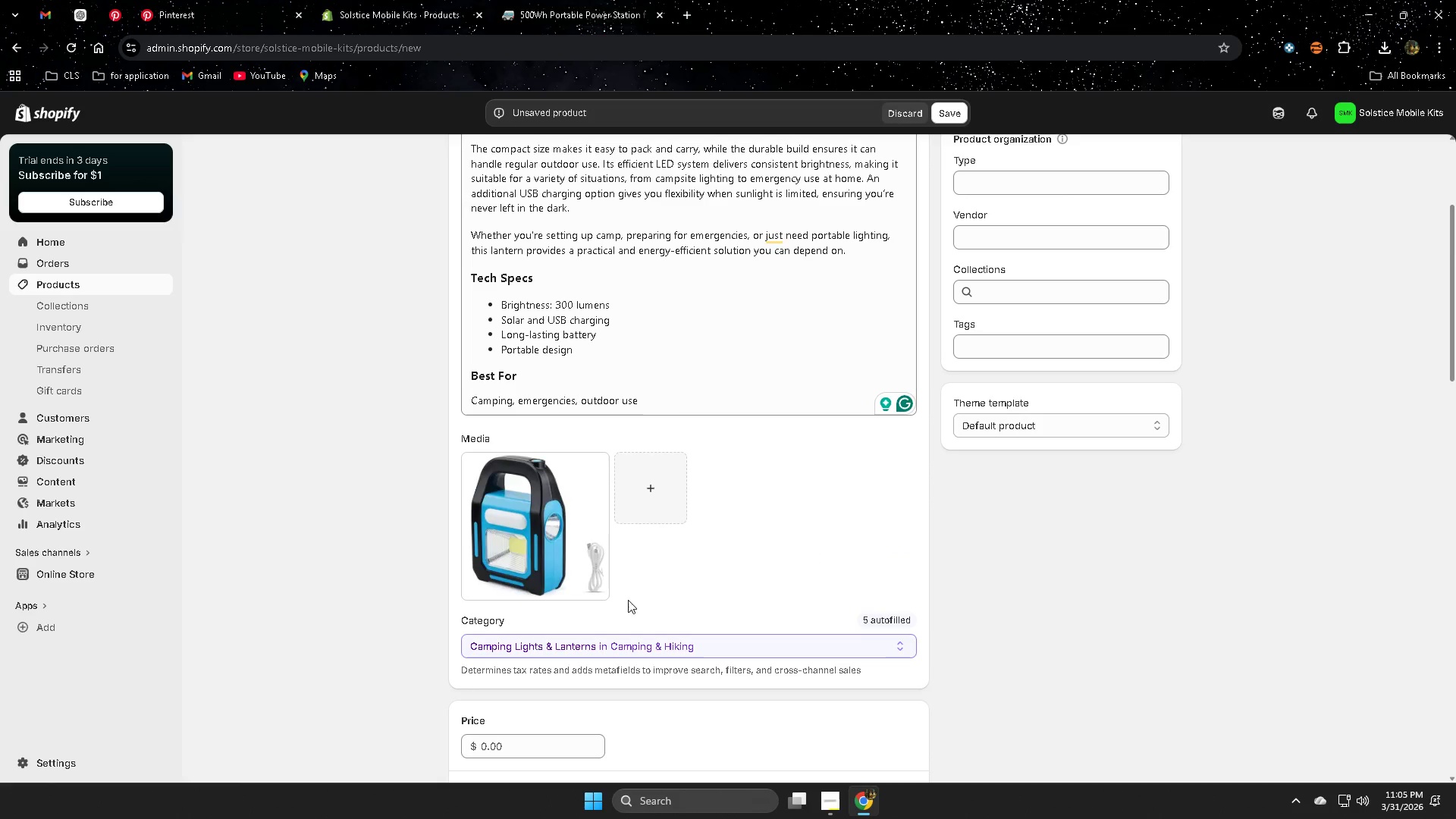 
left_click([1436, 110])
 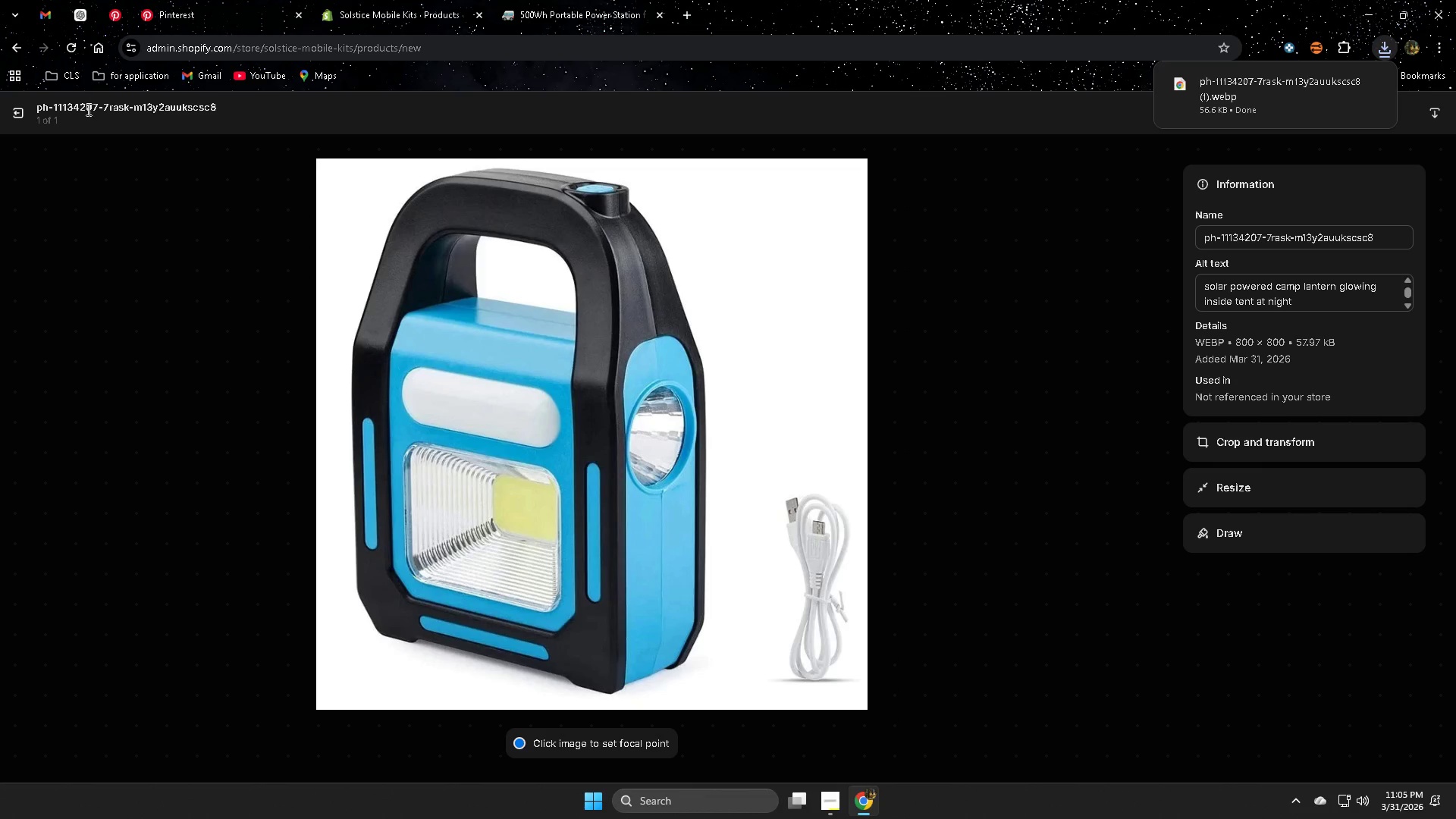 
left_click([10, 109])
 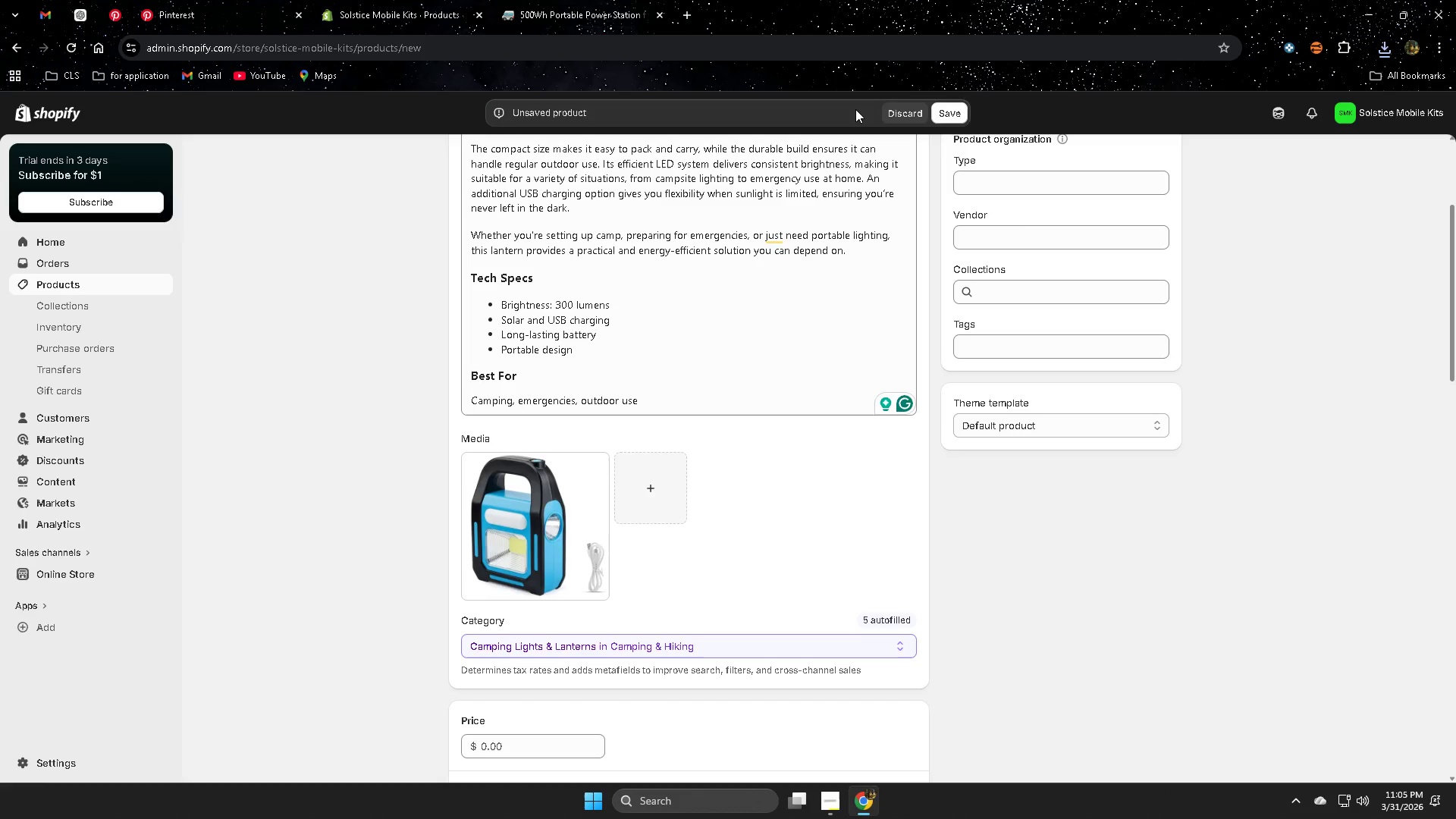 
left_click([951, 113])
 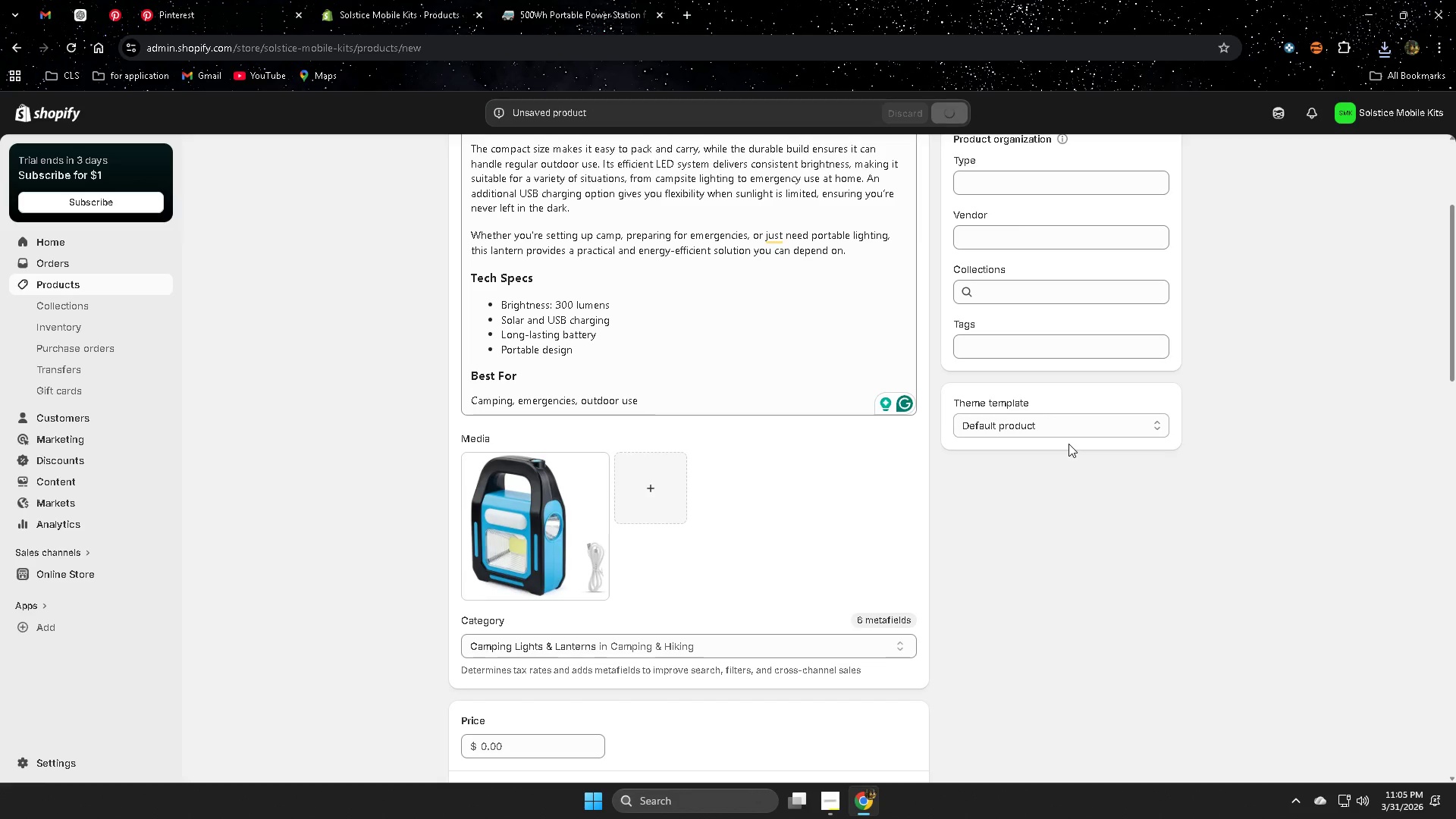 
wait(7.73)
 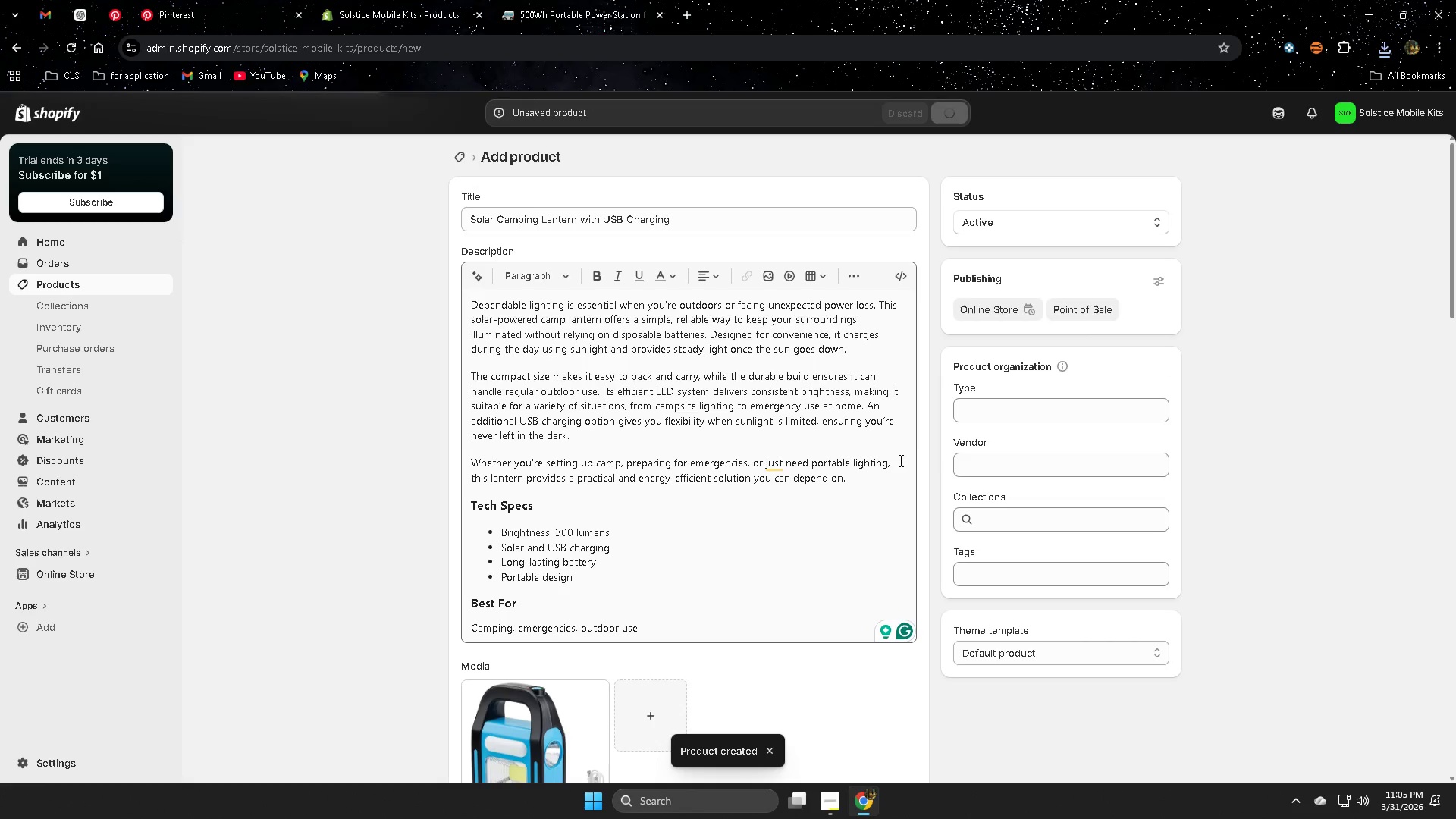 
left_click([554, 0])
 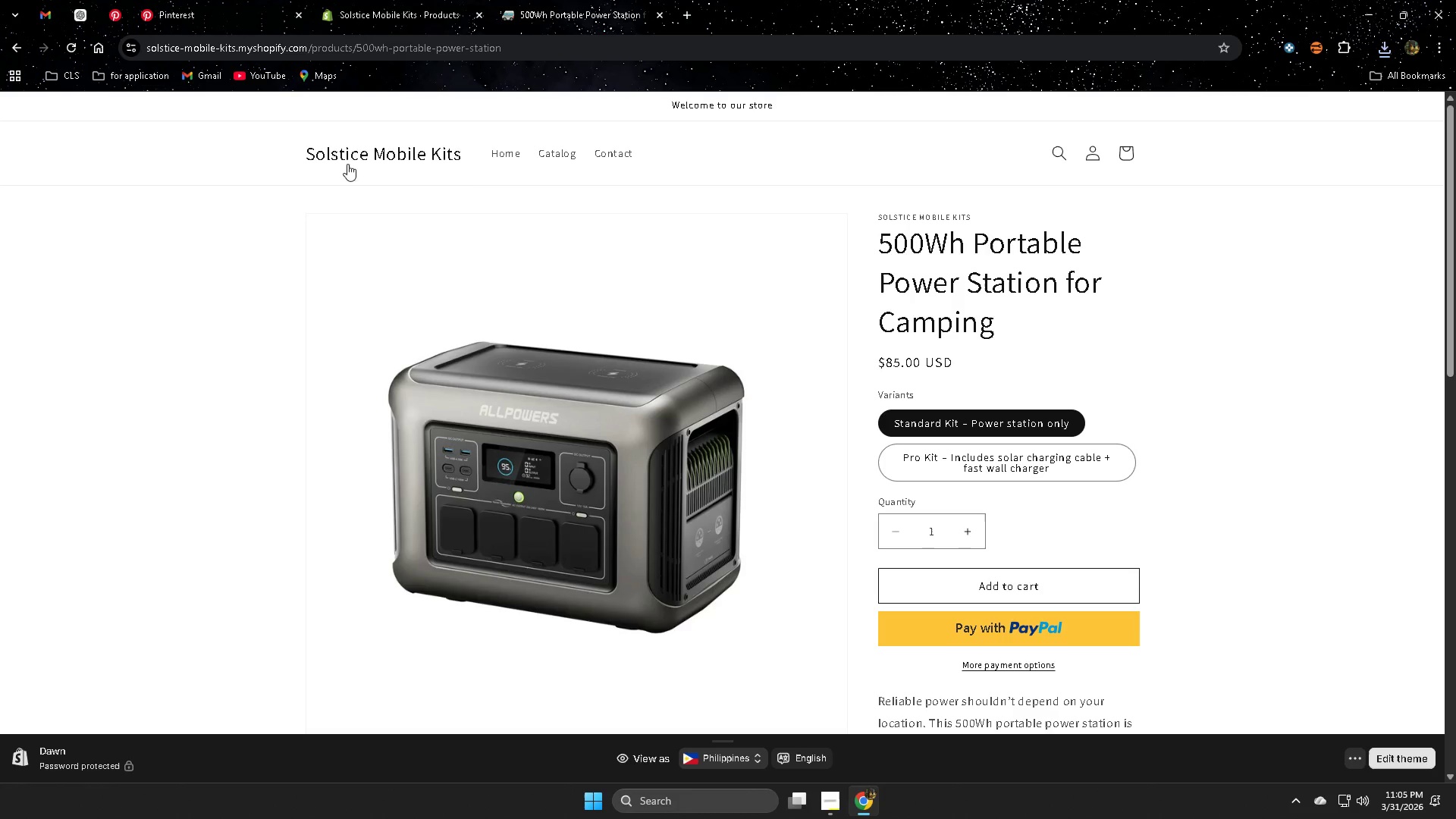 
scroll: coordinate [917, 462], scroll_direction: up, amount: 6.0
 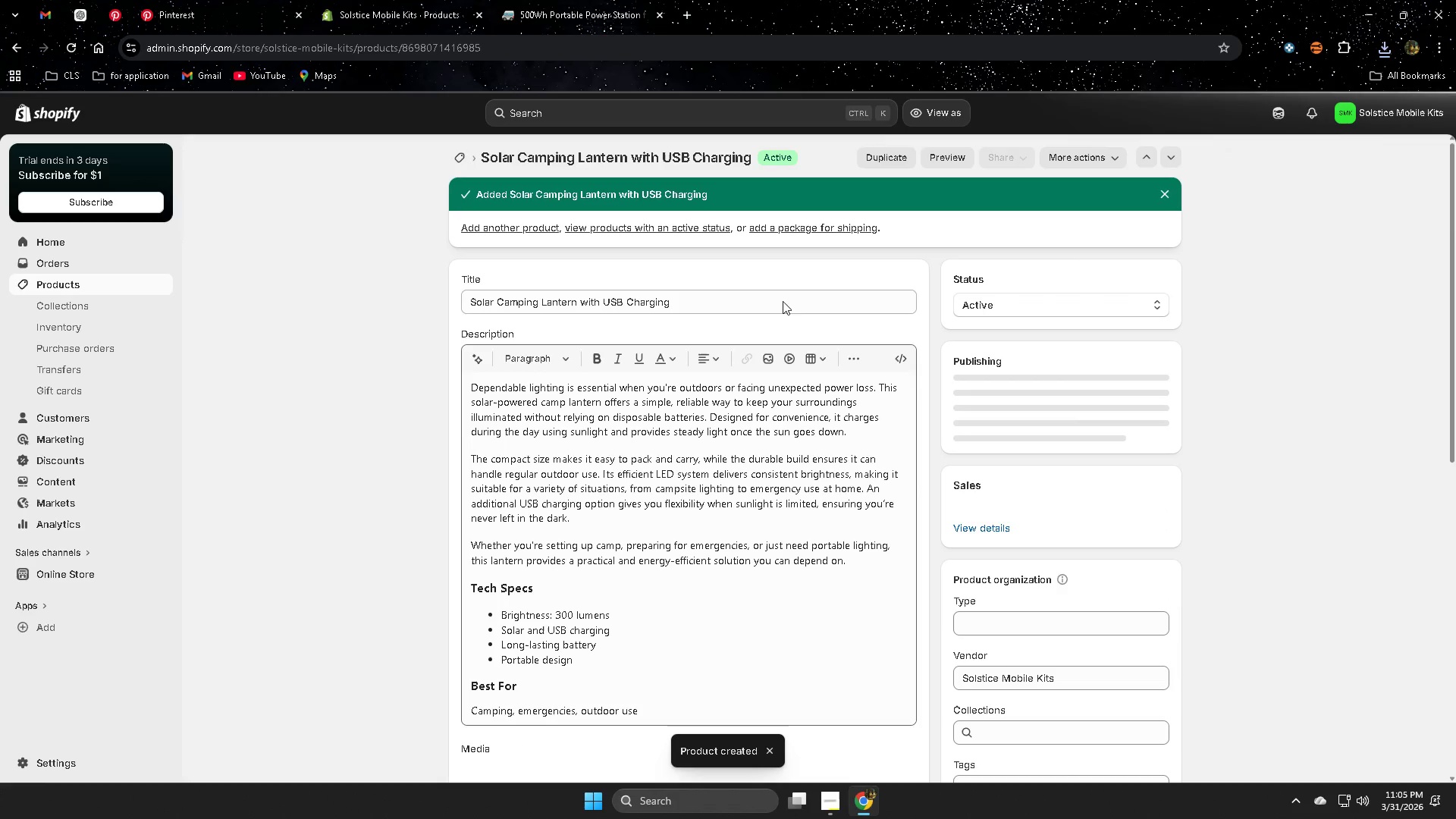 
left_click([494, 149])
 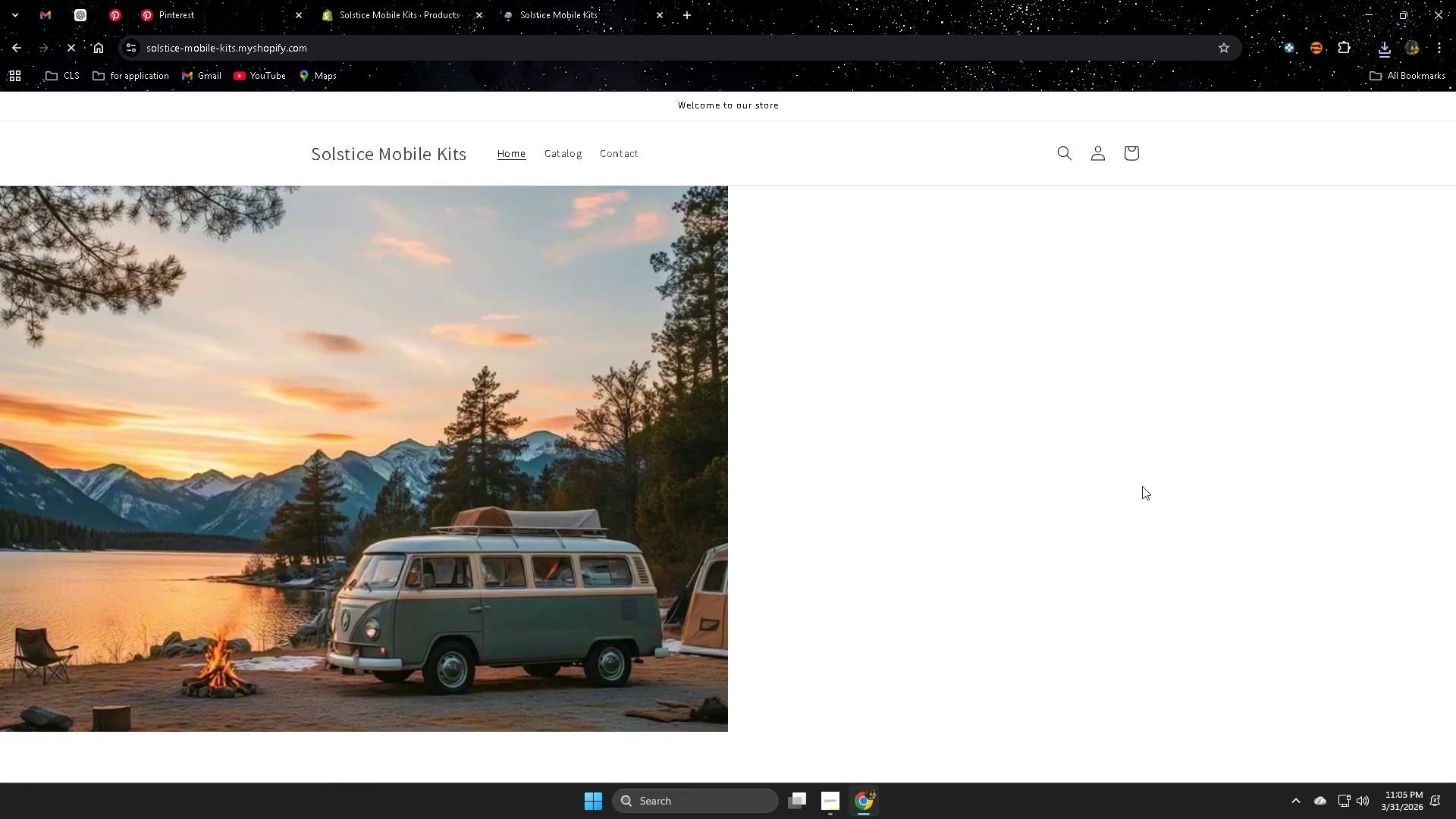 
scroll: coordinate [1169, 483], scroll_direction: down, amount: 6.0
 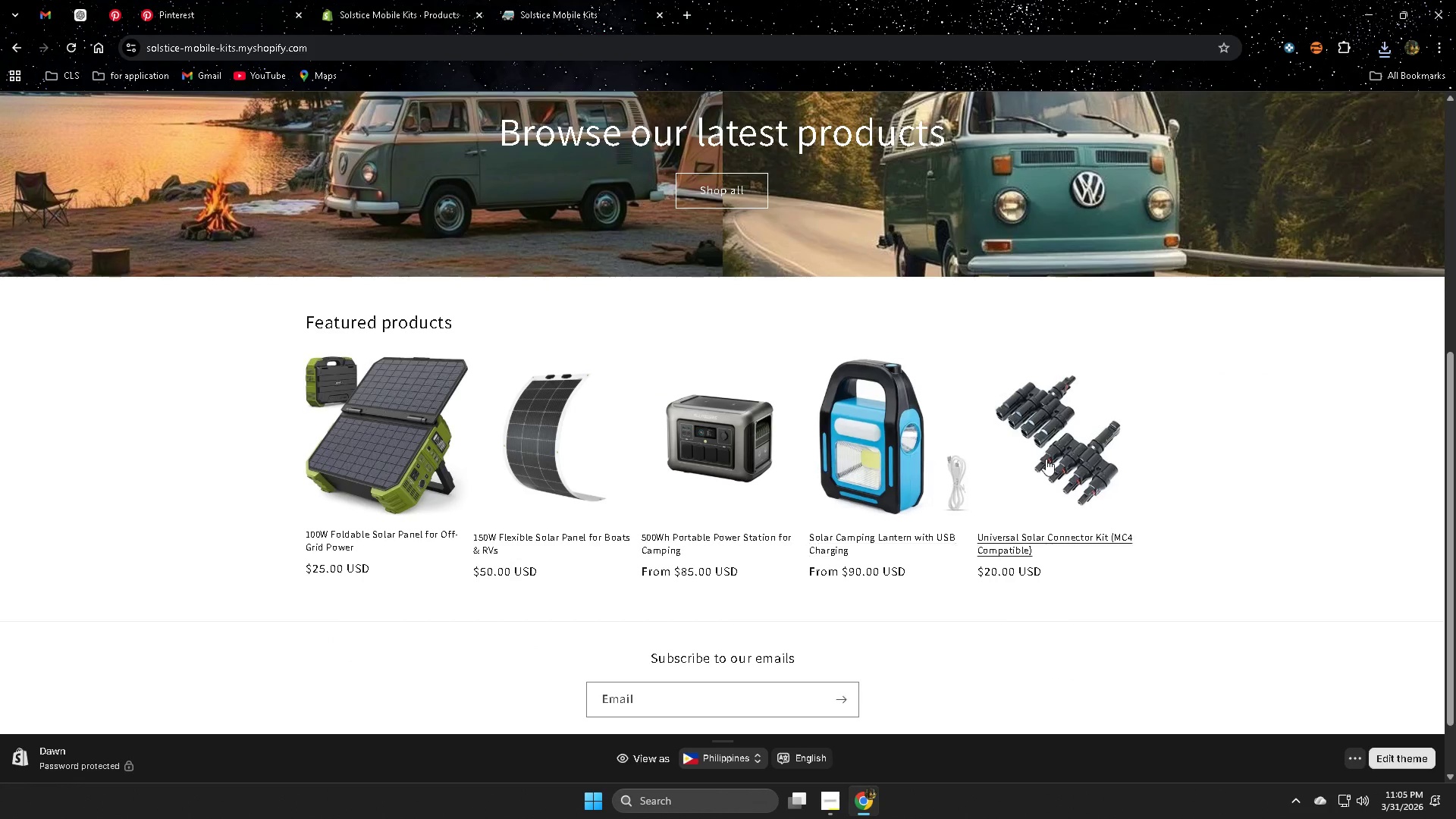 
left_click([404, 7])
 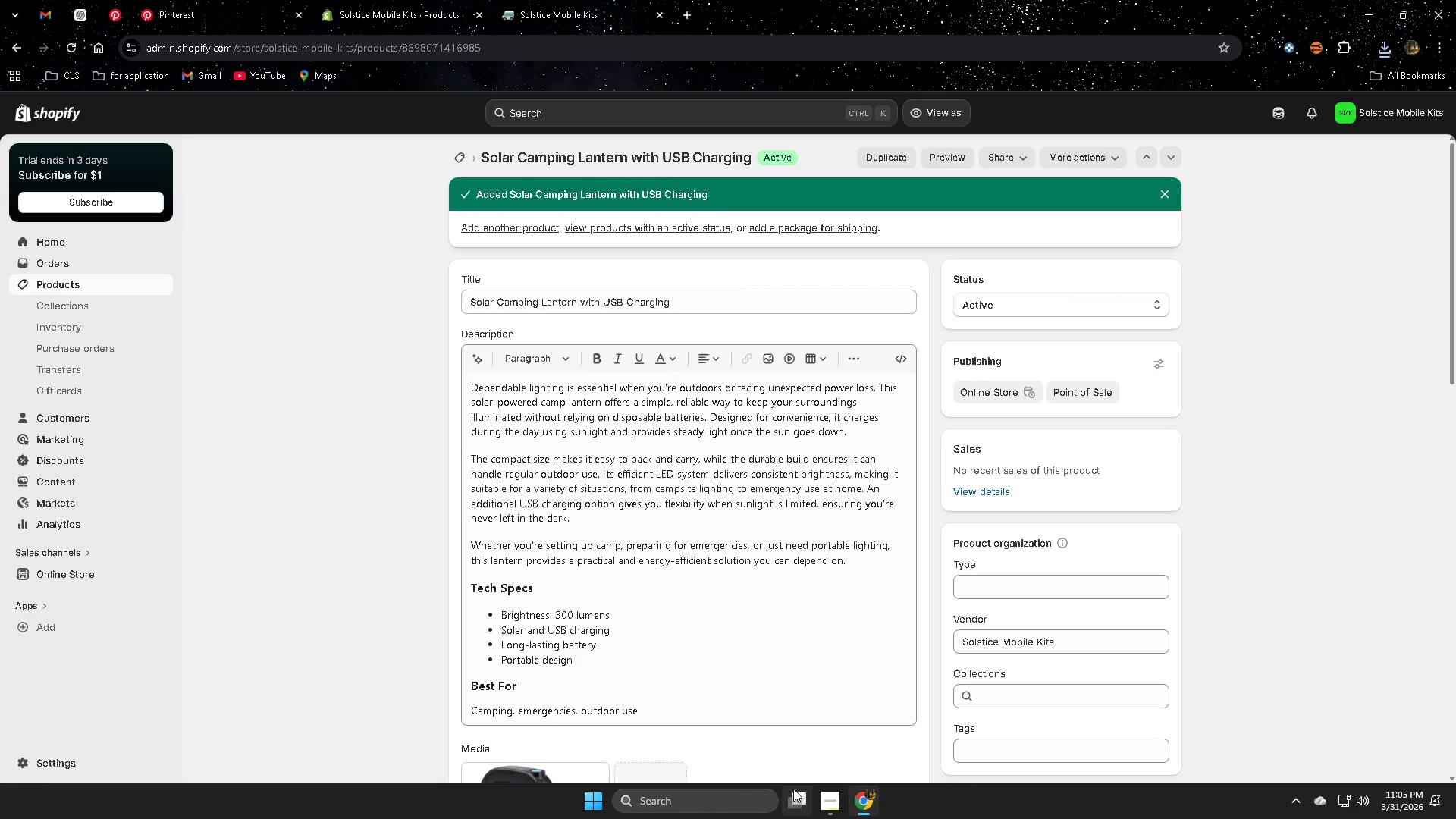 
scroll: coordinate [1276, 534], scroll_direction: down, amount: 2.0
 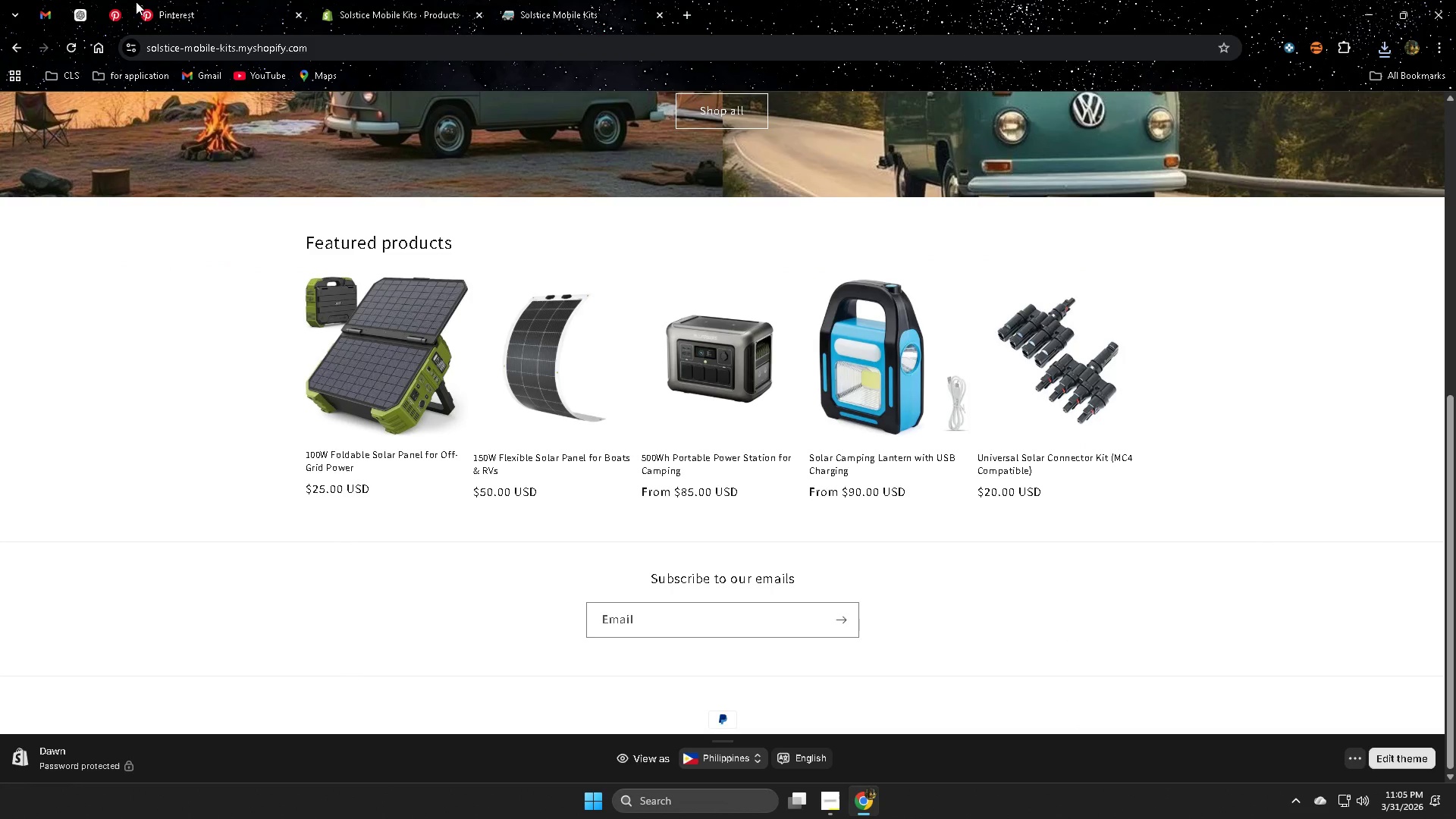 
left_click([833, 795])